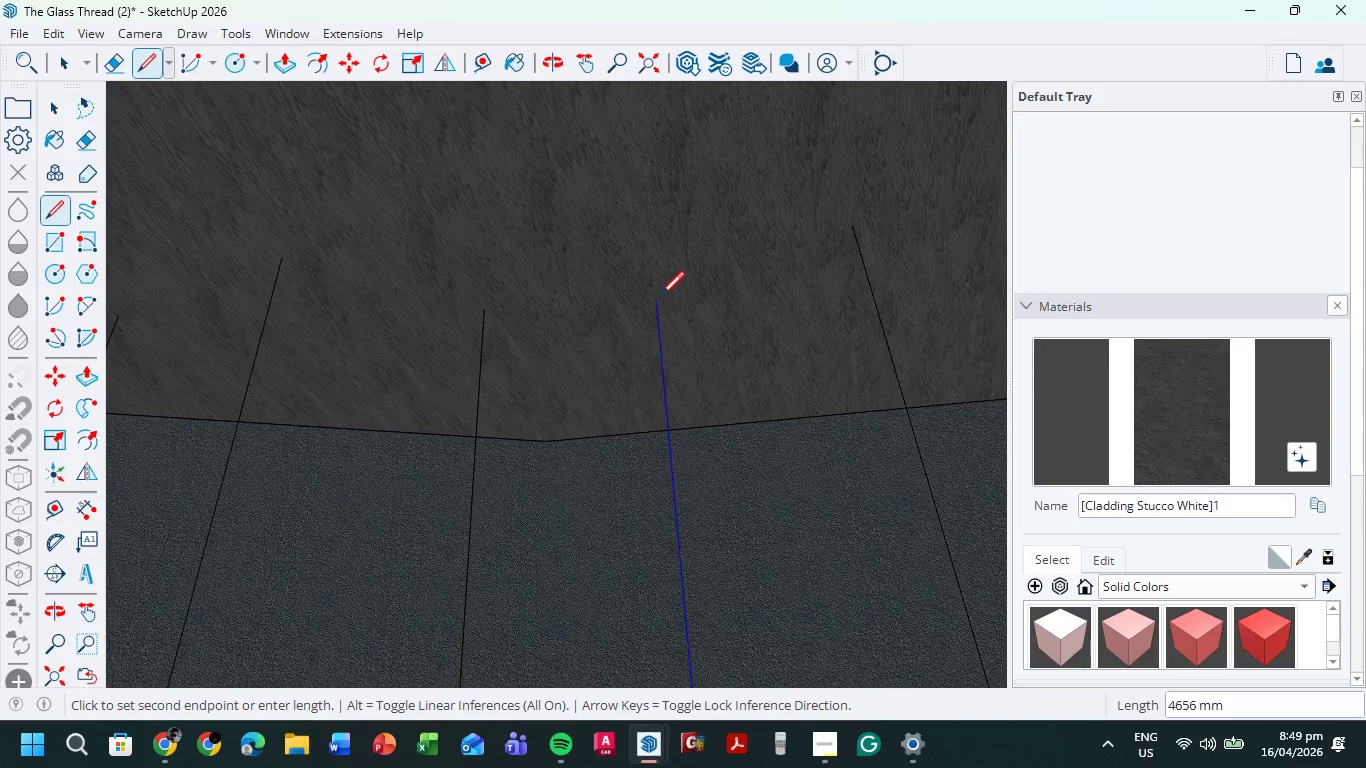 
wait(5.05)
 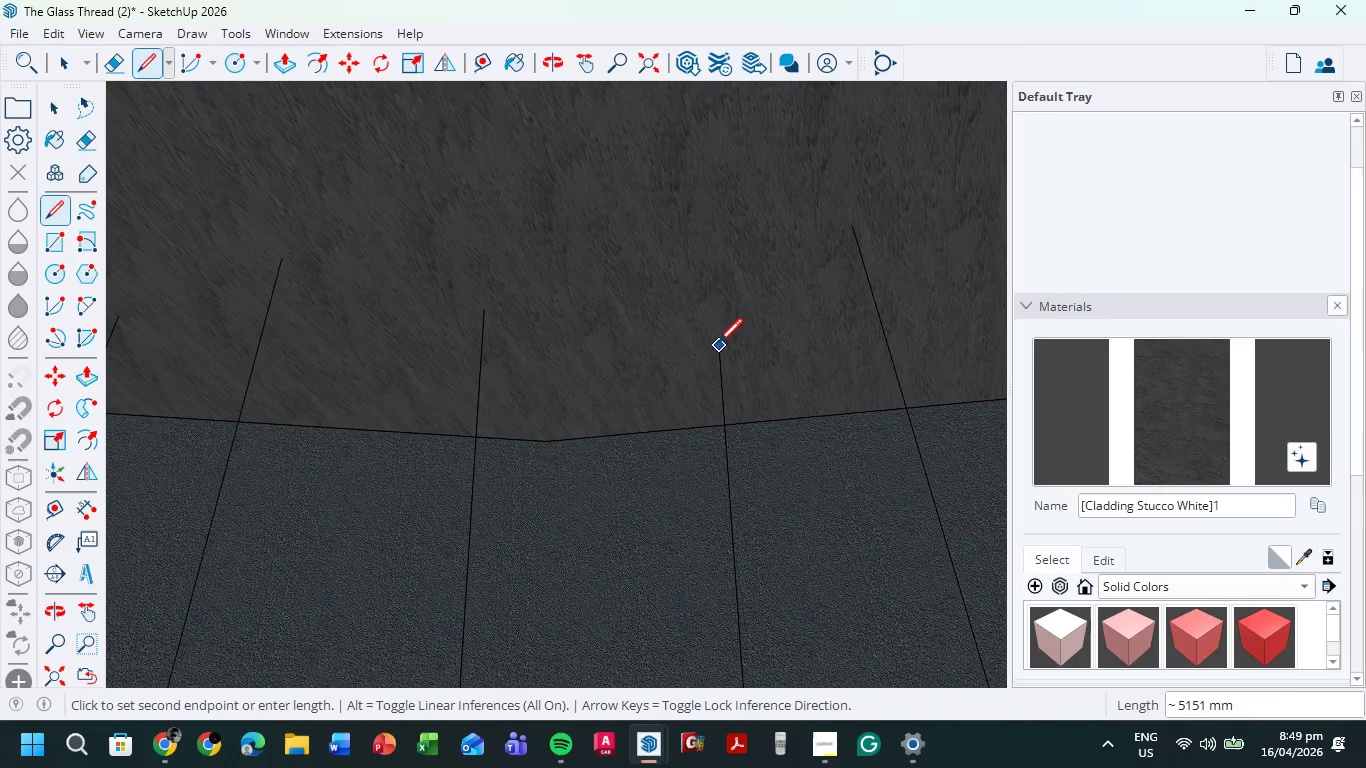 
left_click([660, 228])
 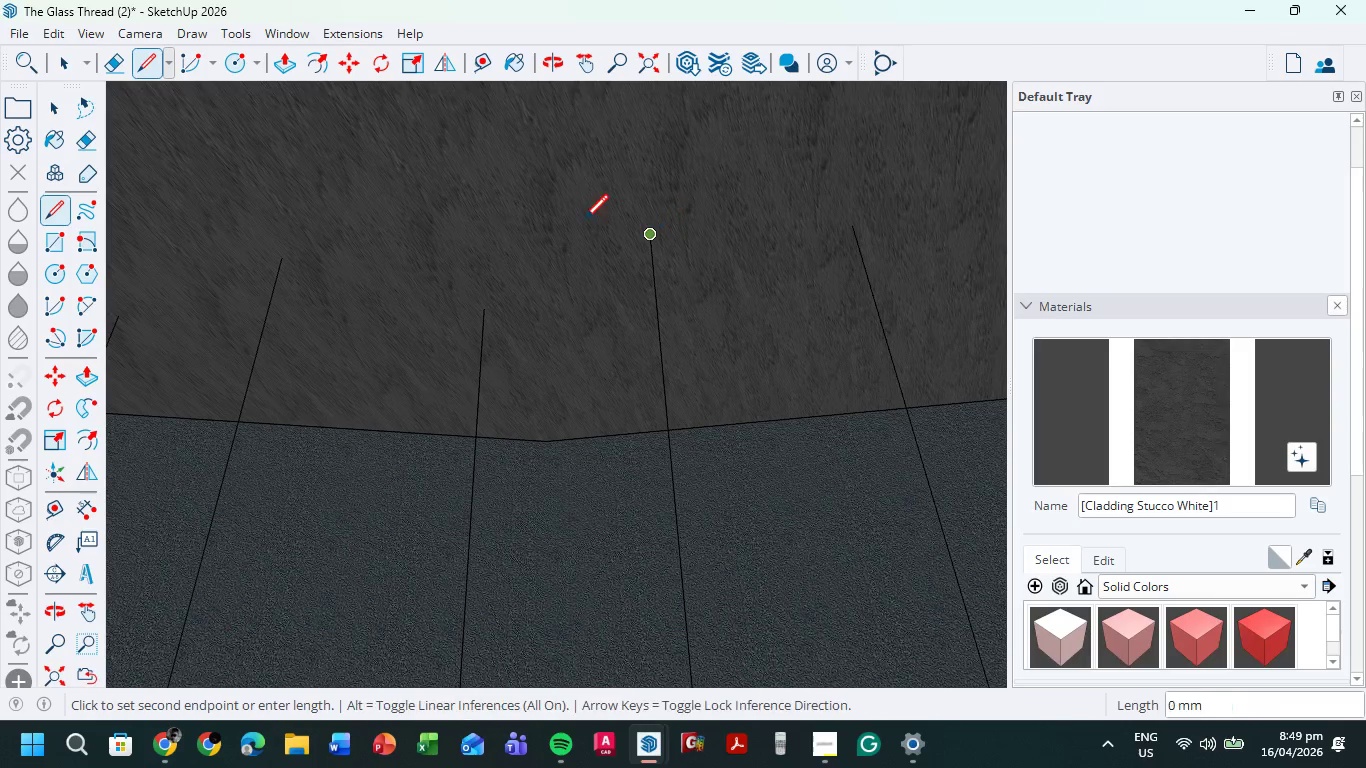 
scroll: coordinate [559, 281], scroll_direction: down, amount: 12.0
 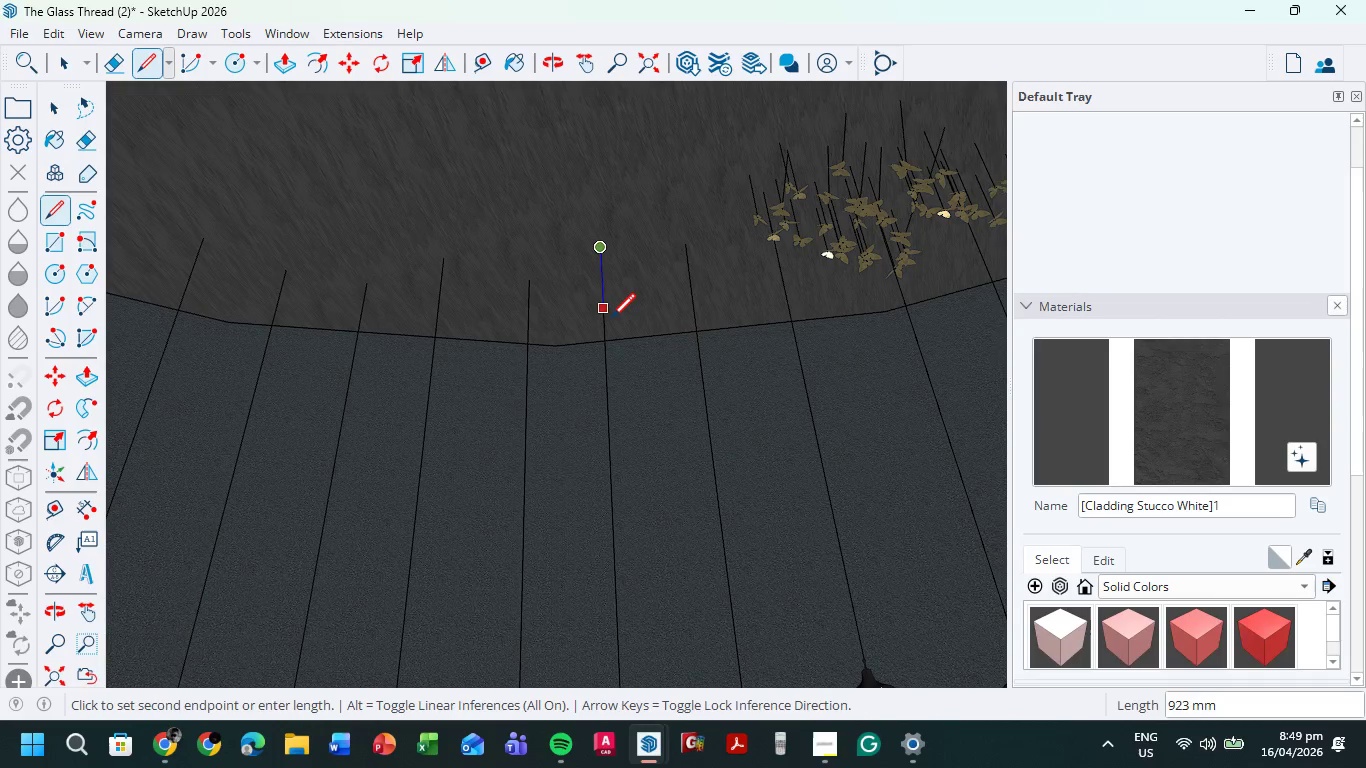 
key(Escape)
 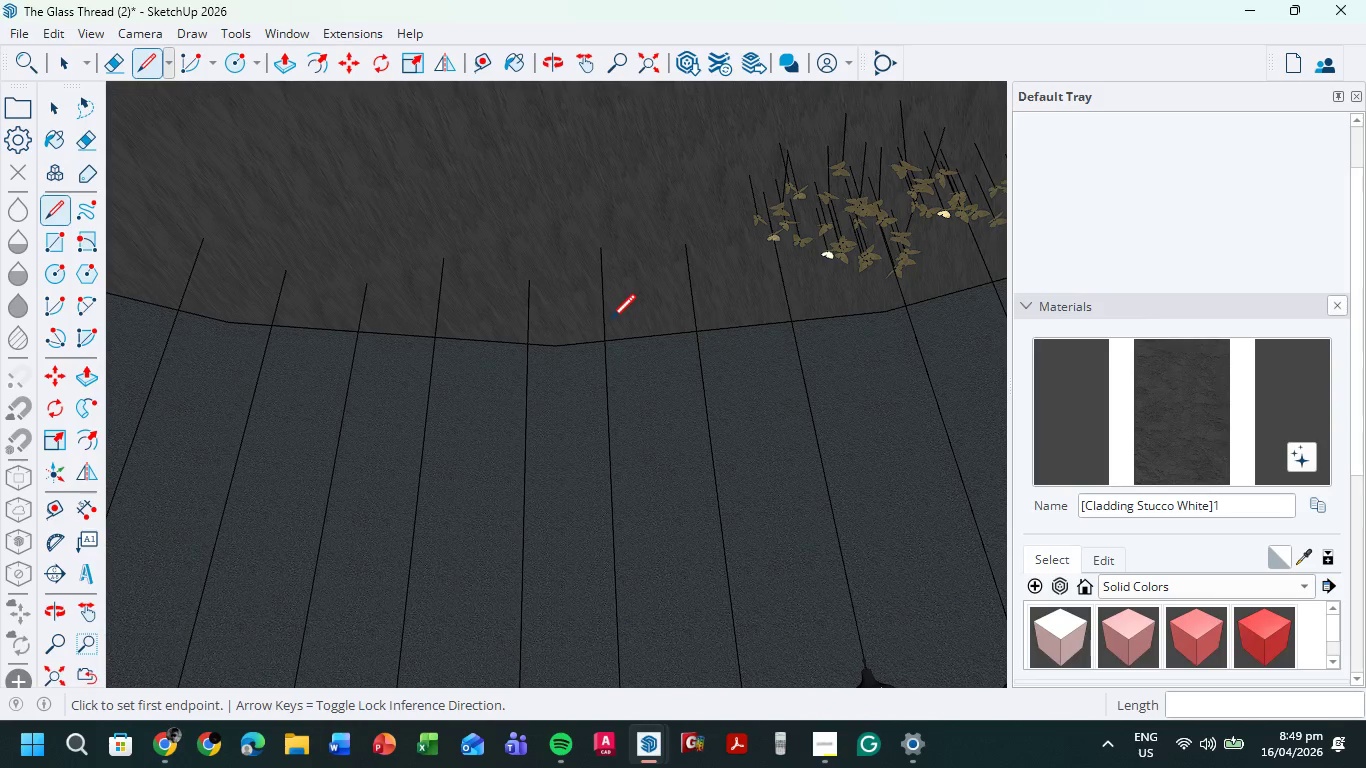 
scroll: coordinate [607, 364], scroll_direction: down, amount: 9.0
 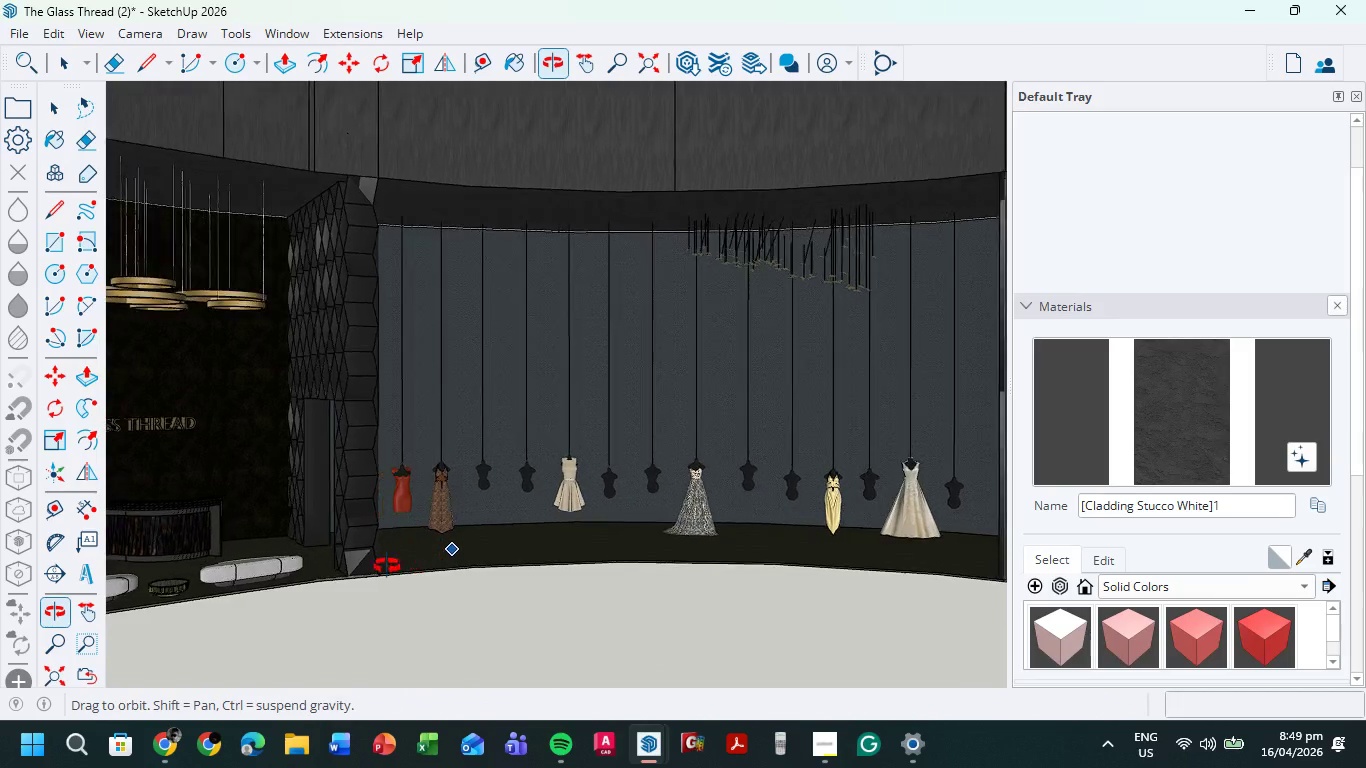 
scroll: coordinate [442, 451], scroll_direction: up, amount: 20.0
 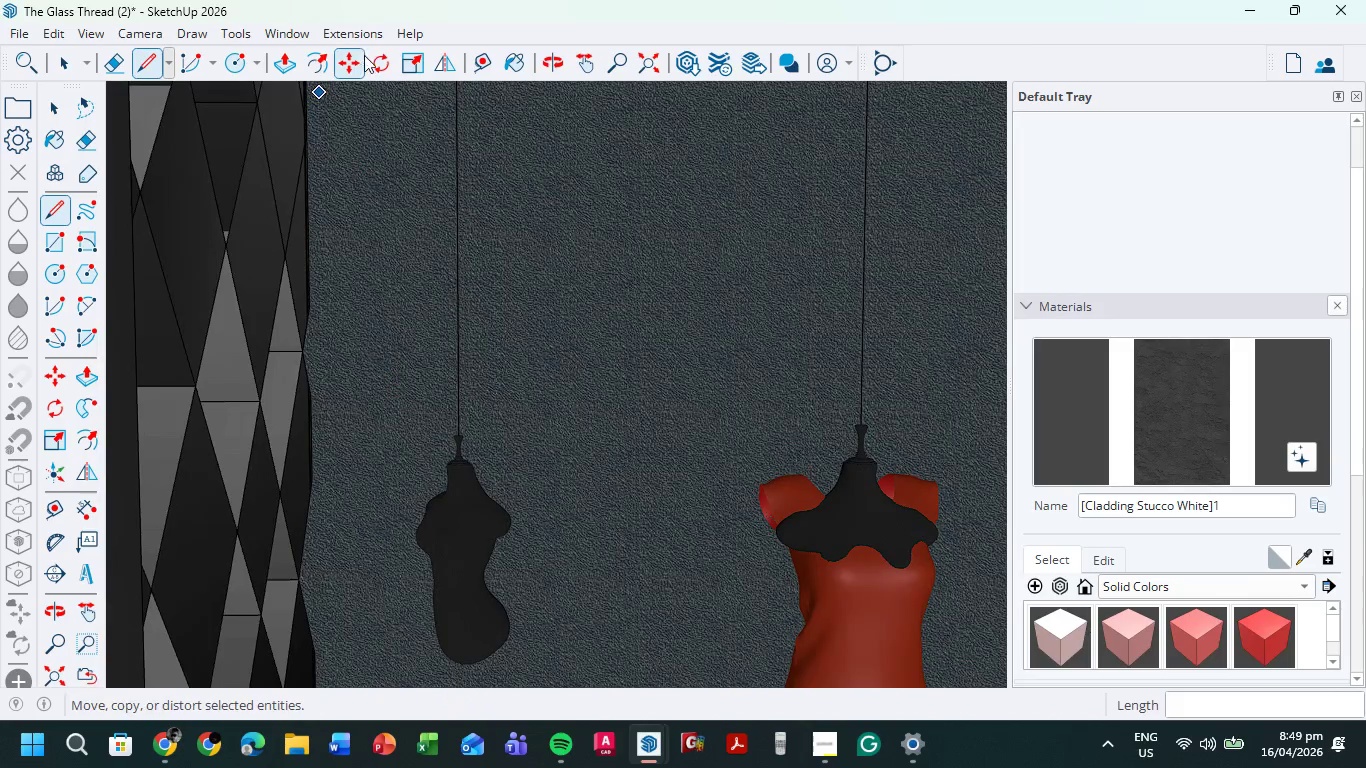 
left_click([370, 63])
 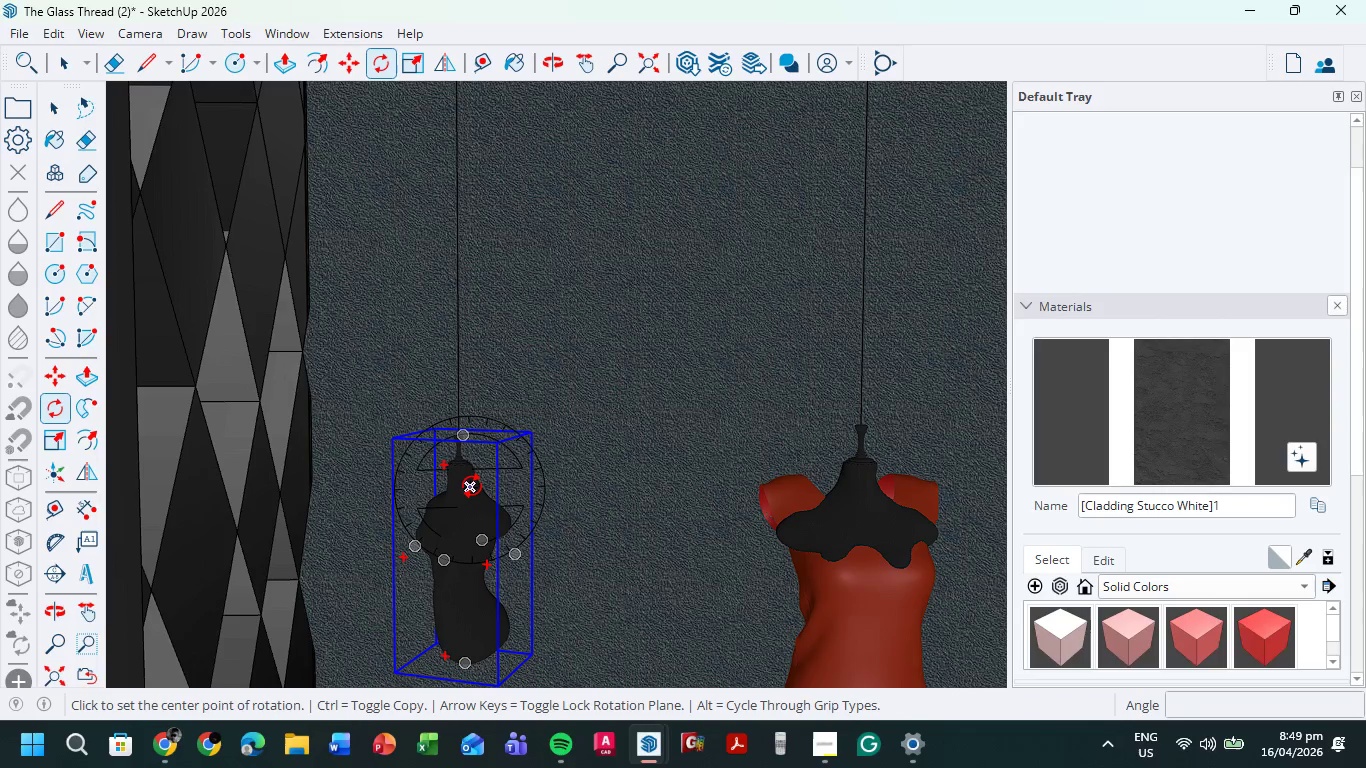 
mouse_move([461, 435])
 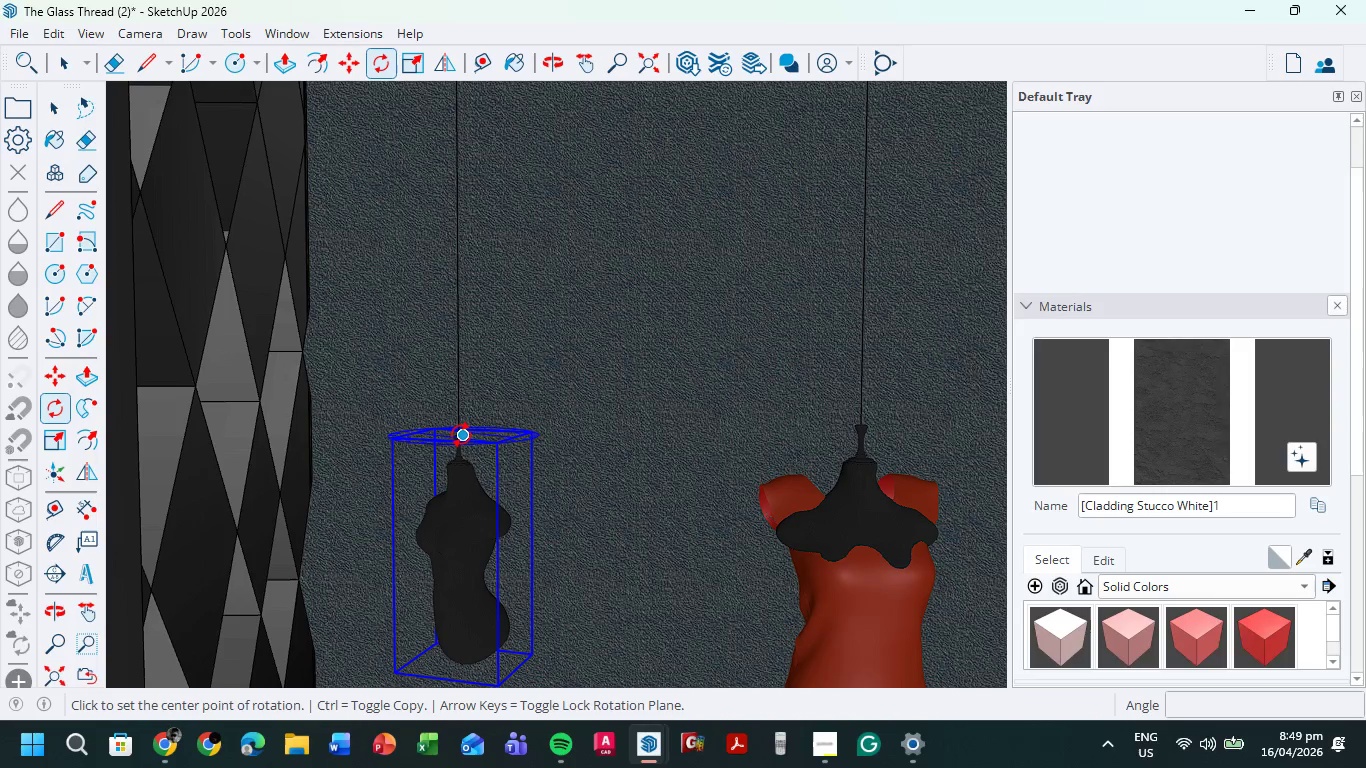 
left_click([461, 434])
 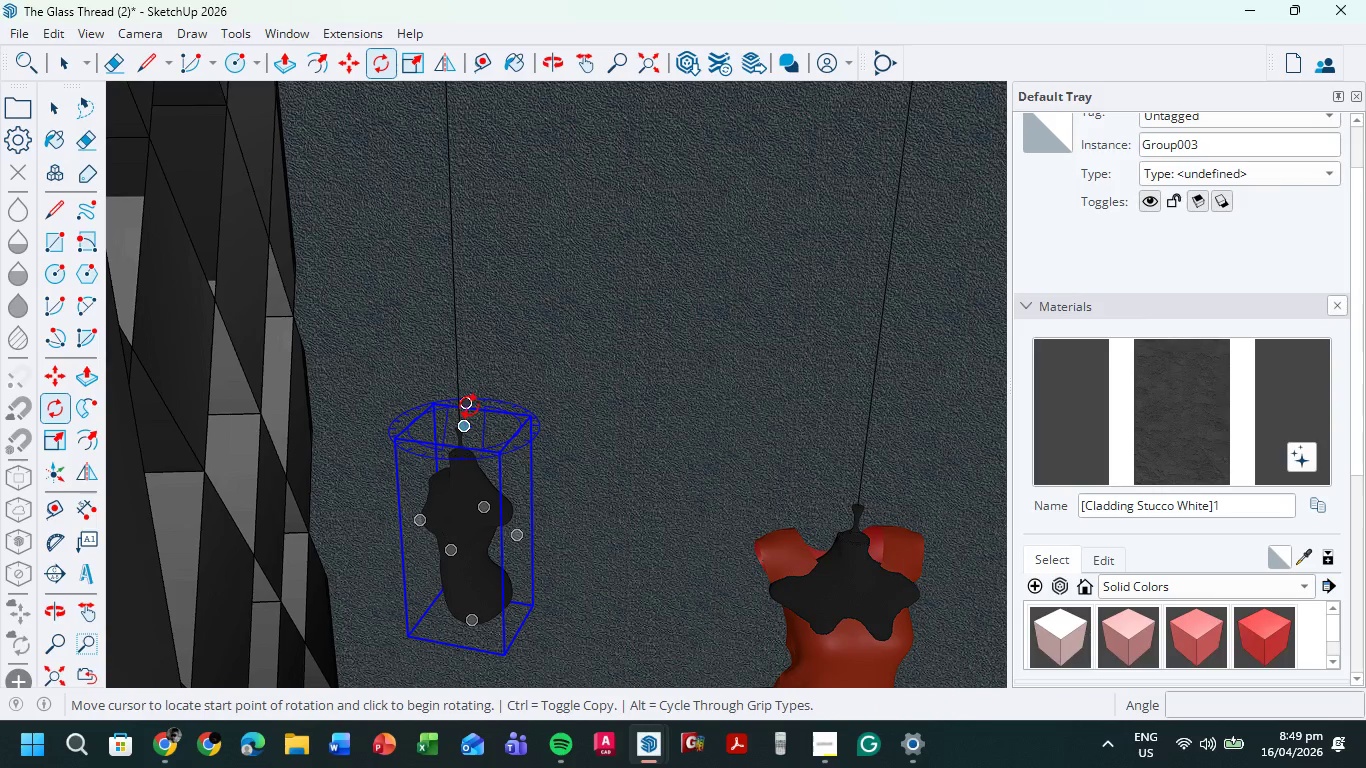 
scroll: coordinate [464, 412], scroll_direction: up, amount: 8.0
 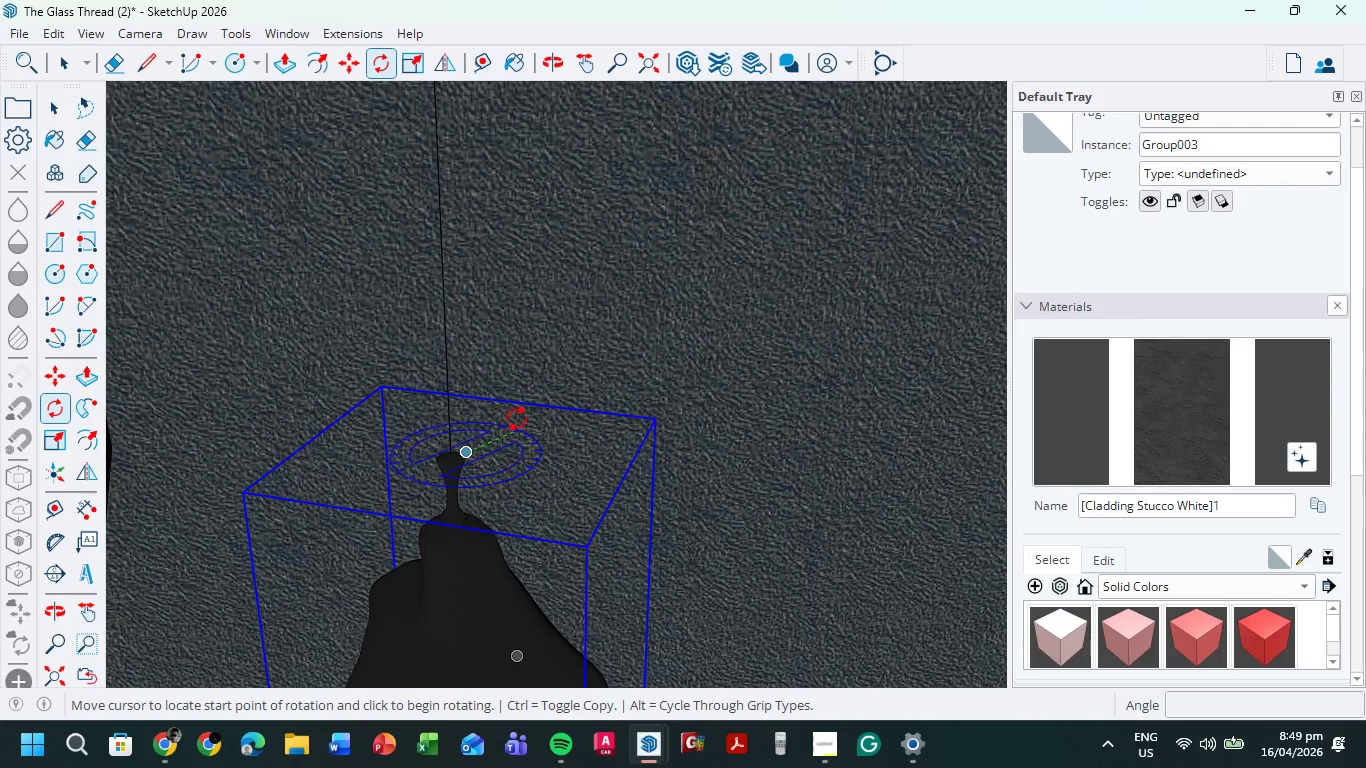 
left_click([511, 407])
 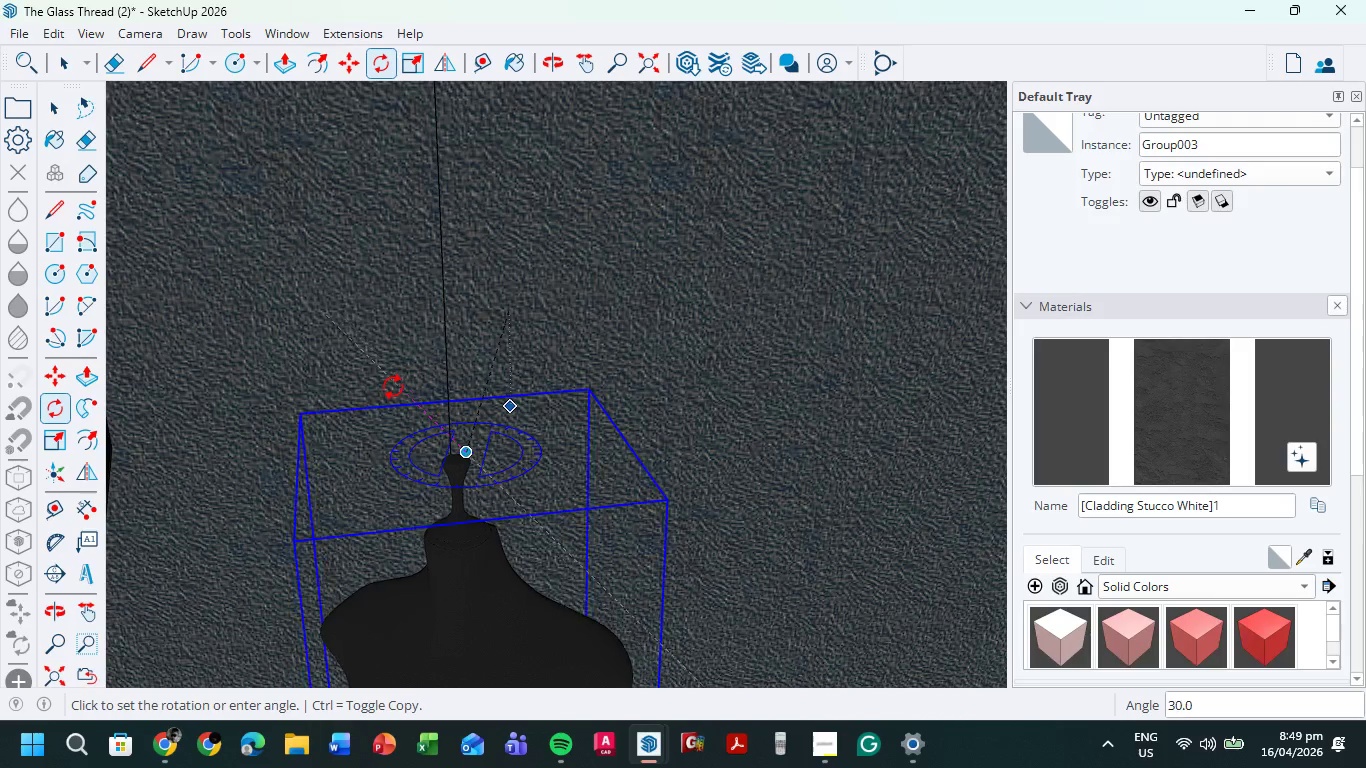 
wait(7.56)
 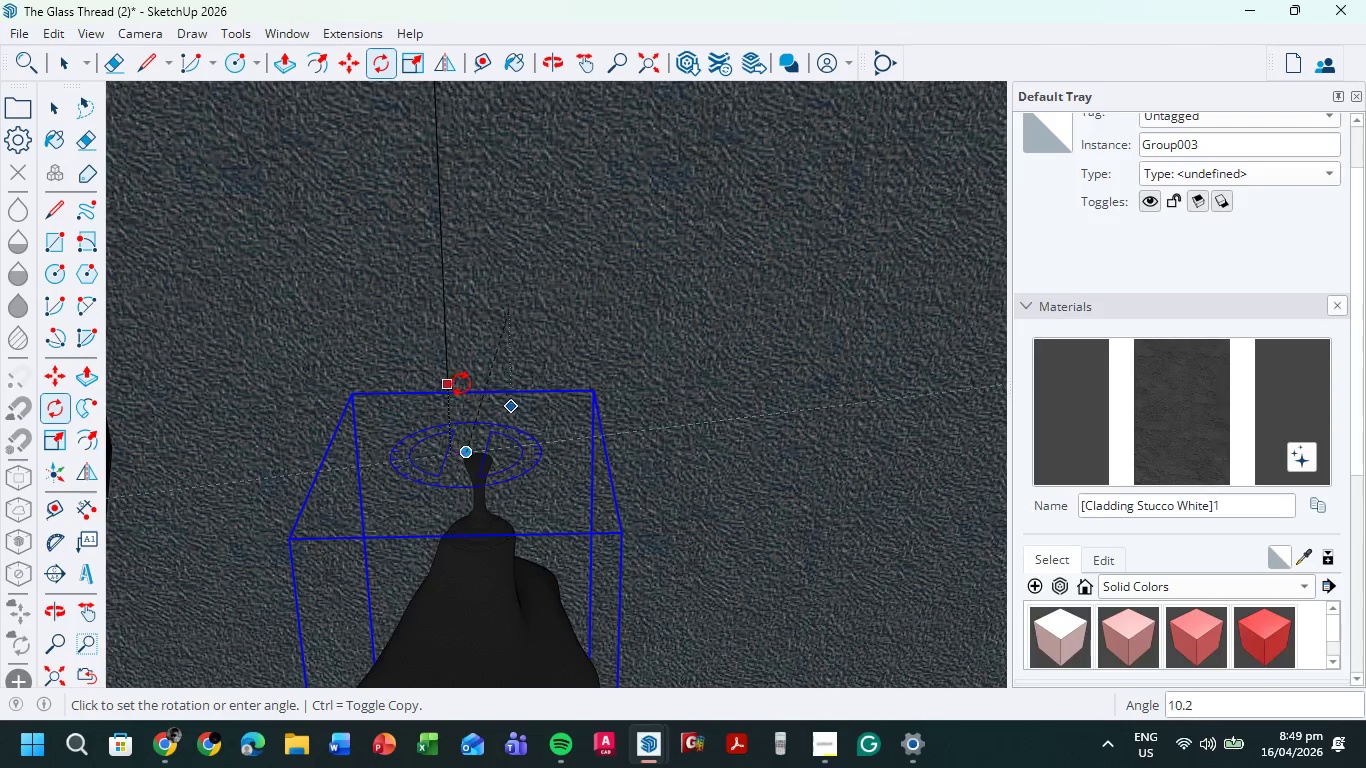 
left_click([371, 398])
 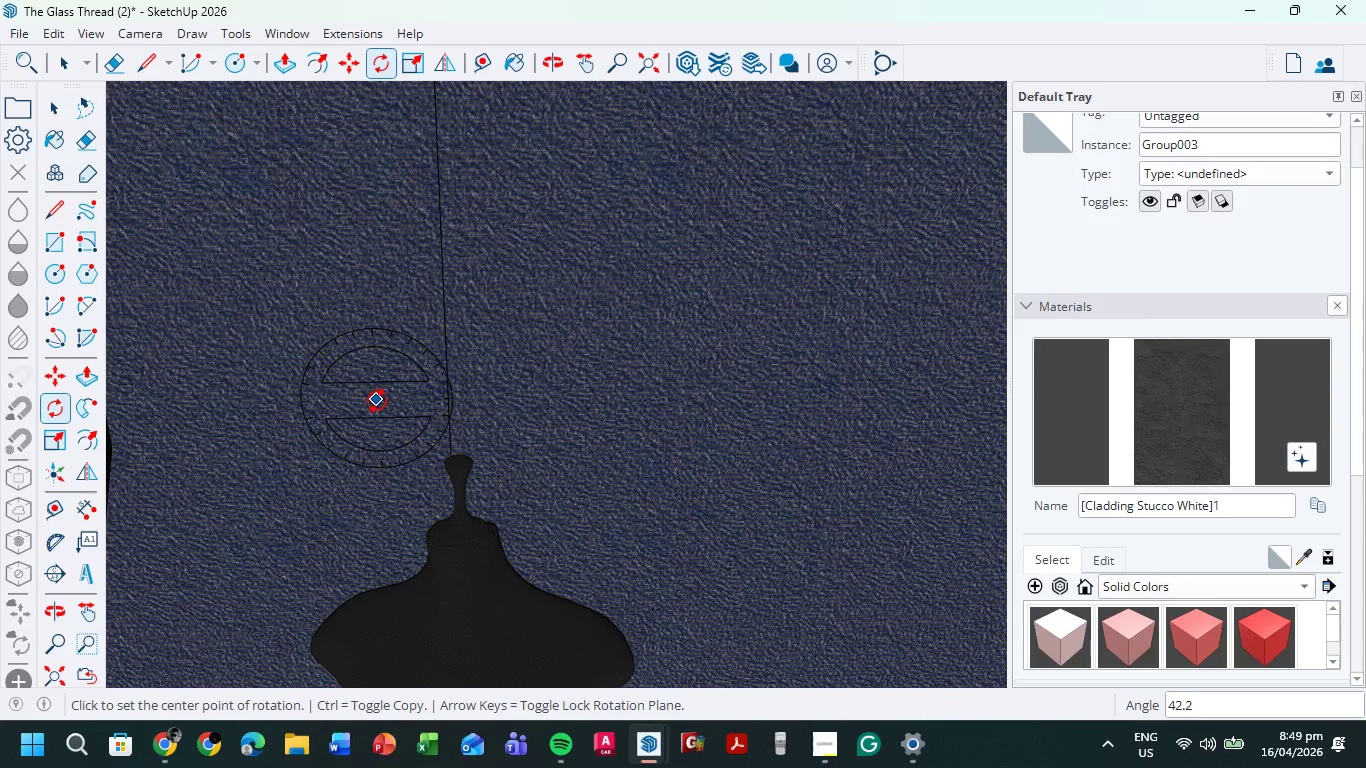 
key(M)
 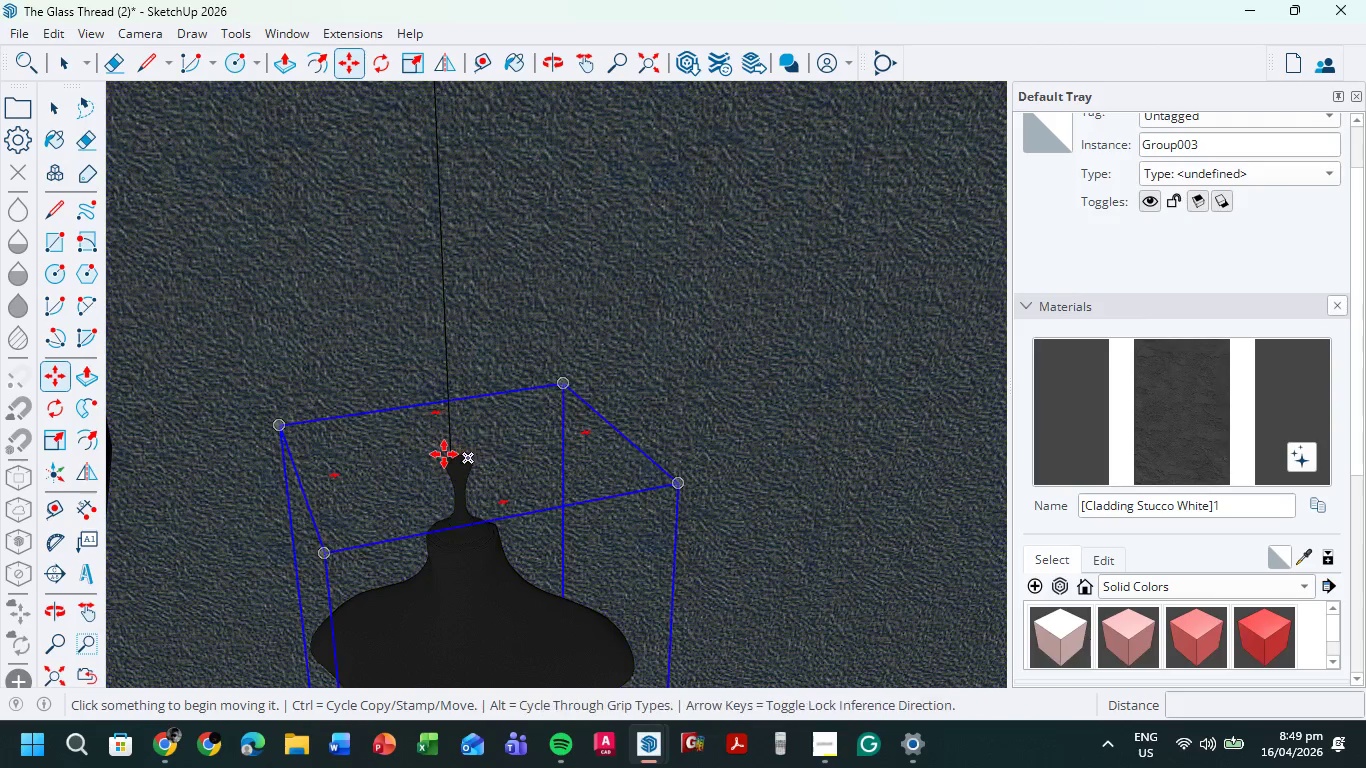 
scroll: coordinate [451, 454], scroll_direction: up, amount: 8.0
 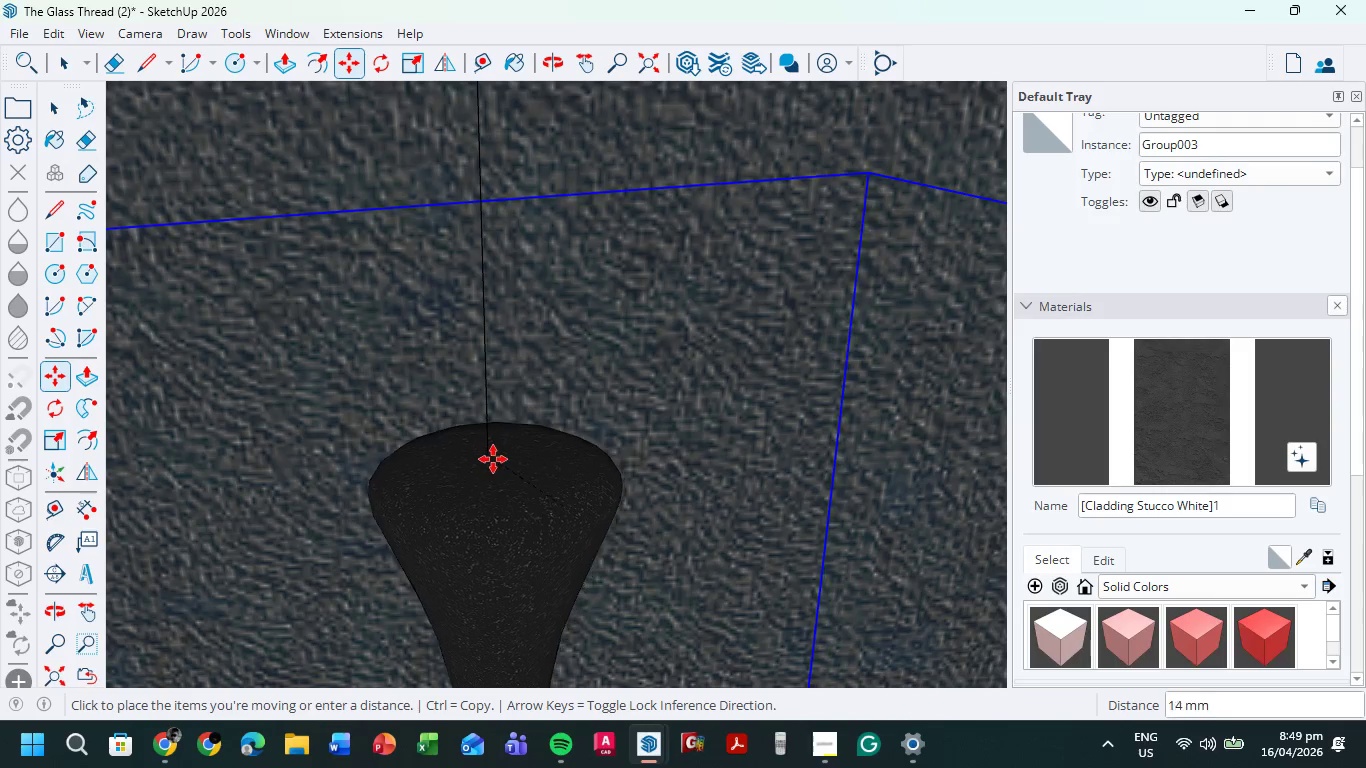 
left_click([490, 456])
 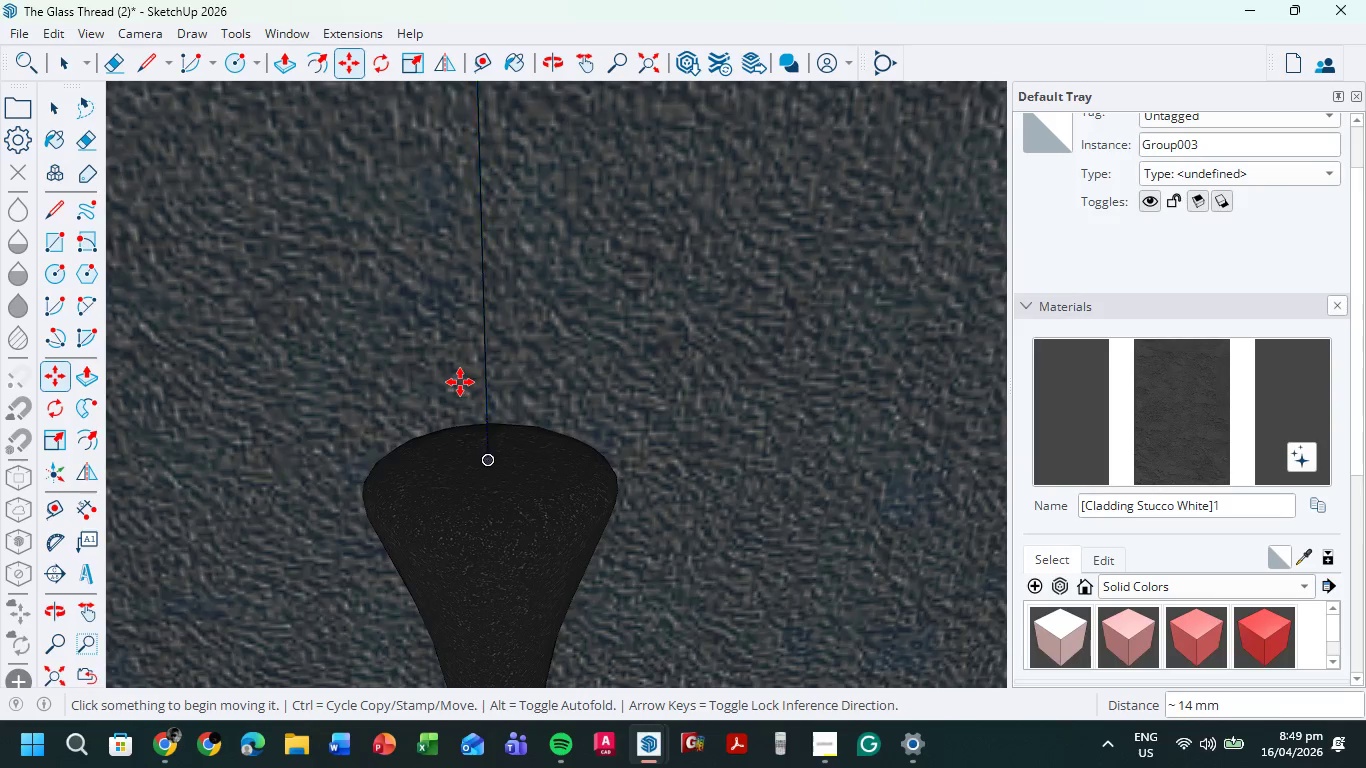 
scroll: coordinate [620, 508], scroll_direction: down, amount: 51.0
 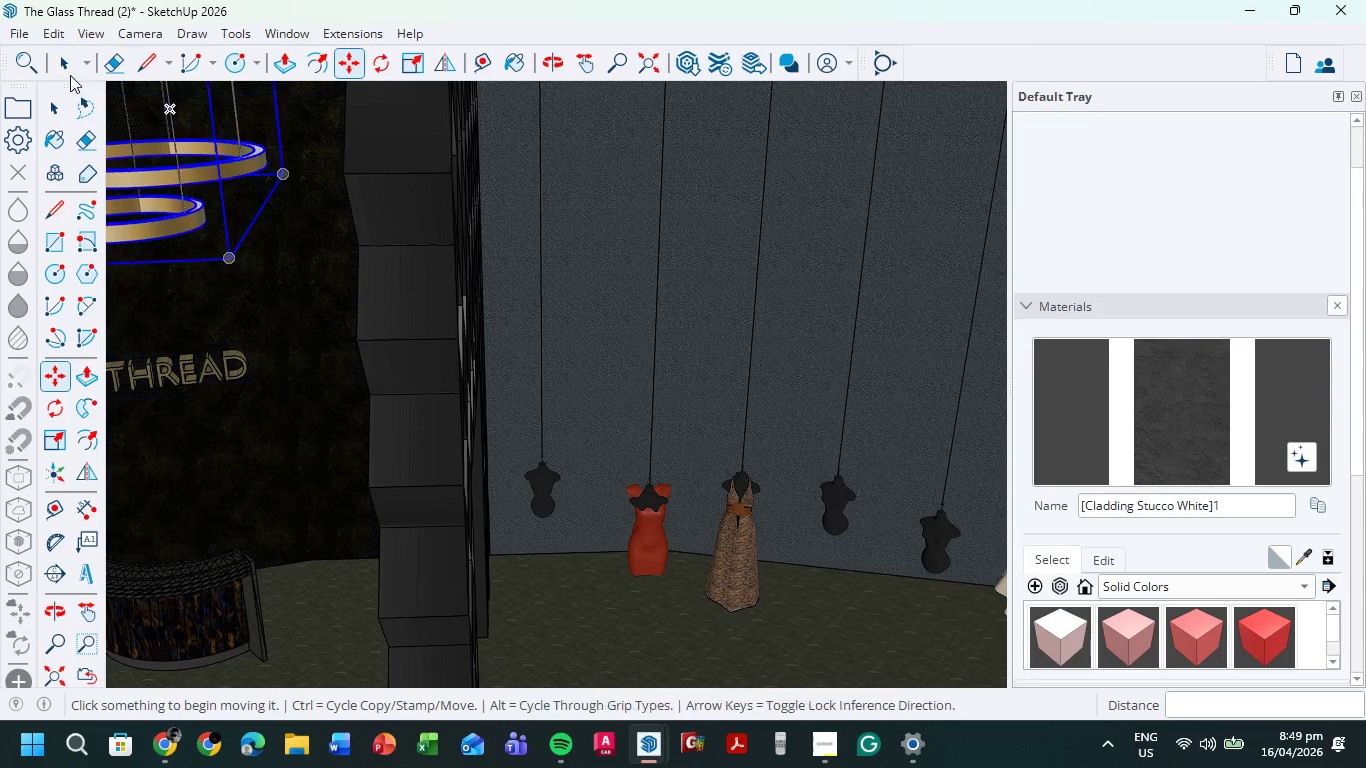 
left_click([67, 59])
 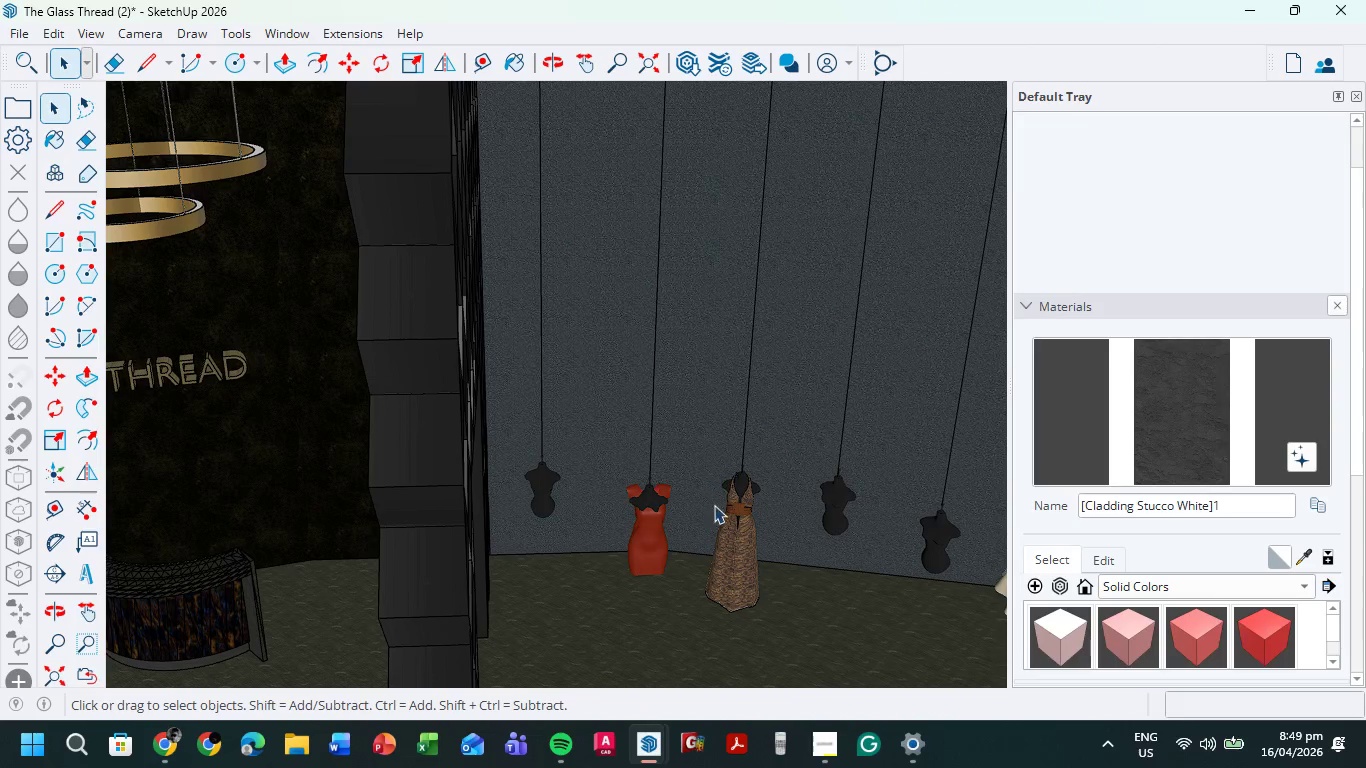 
hold_key(key=ShiftLeft, duration=0.58)
 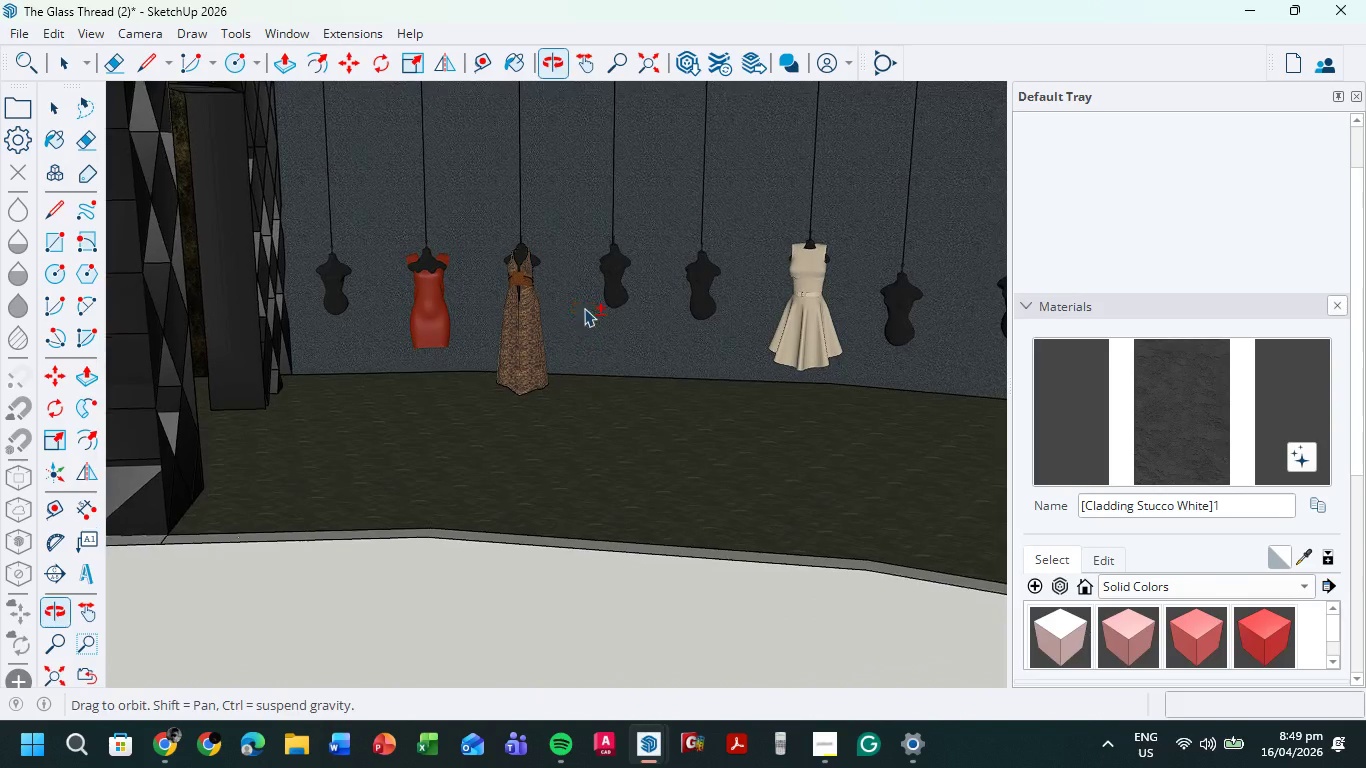 
hold_key(key=ShiftLeft, duration=0.48)
 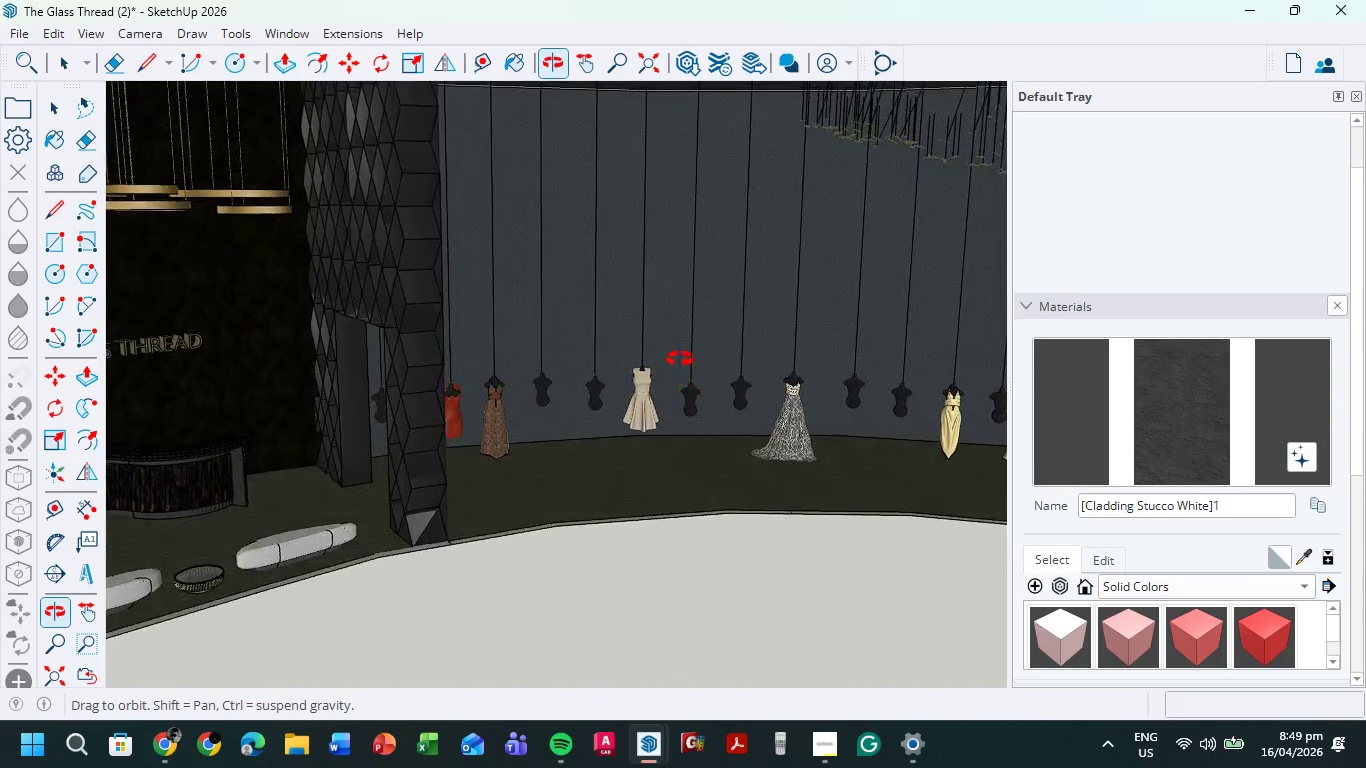 
scroll: coordinate [583, 334], scroll_direction: down, amount: 7.0
 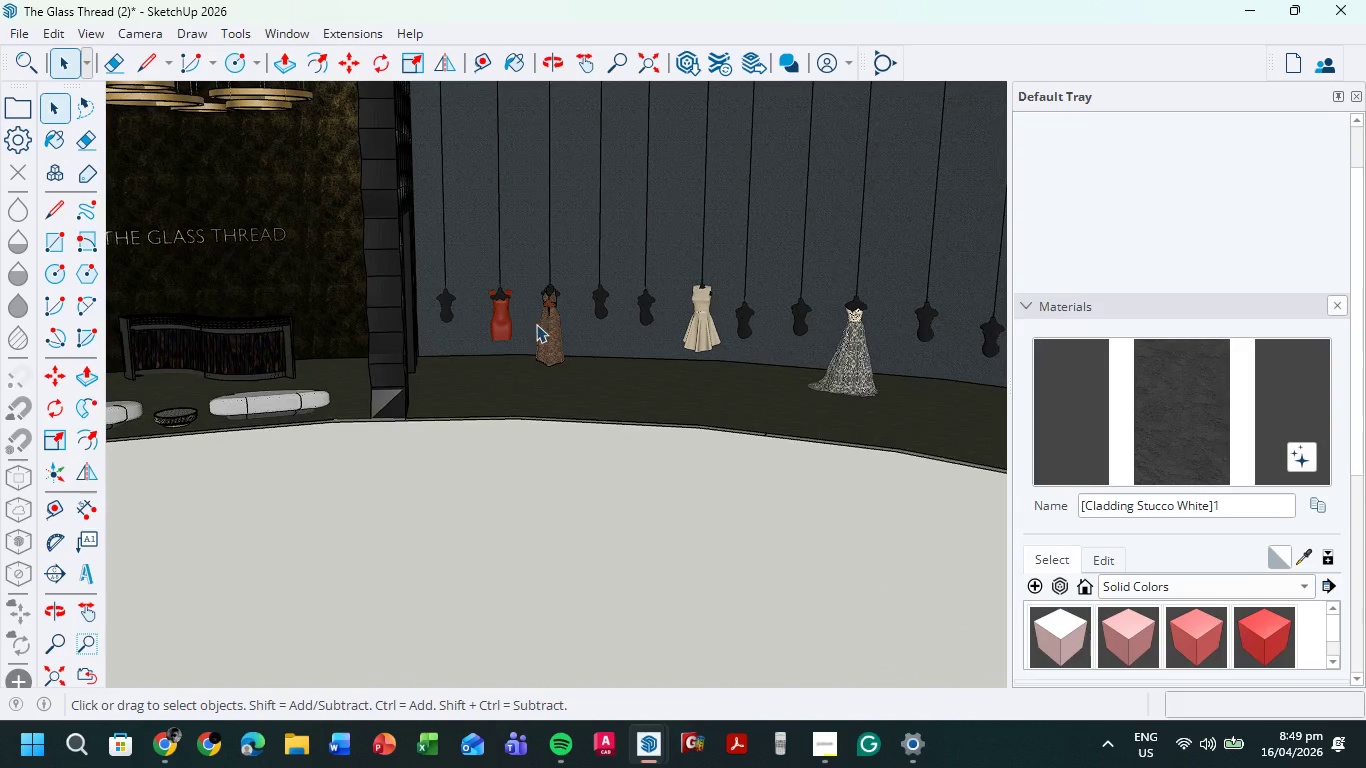 
hold_key(key=ShiftLeft, duration=0.64)
 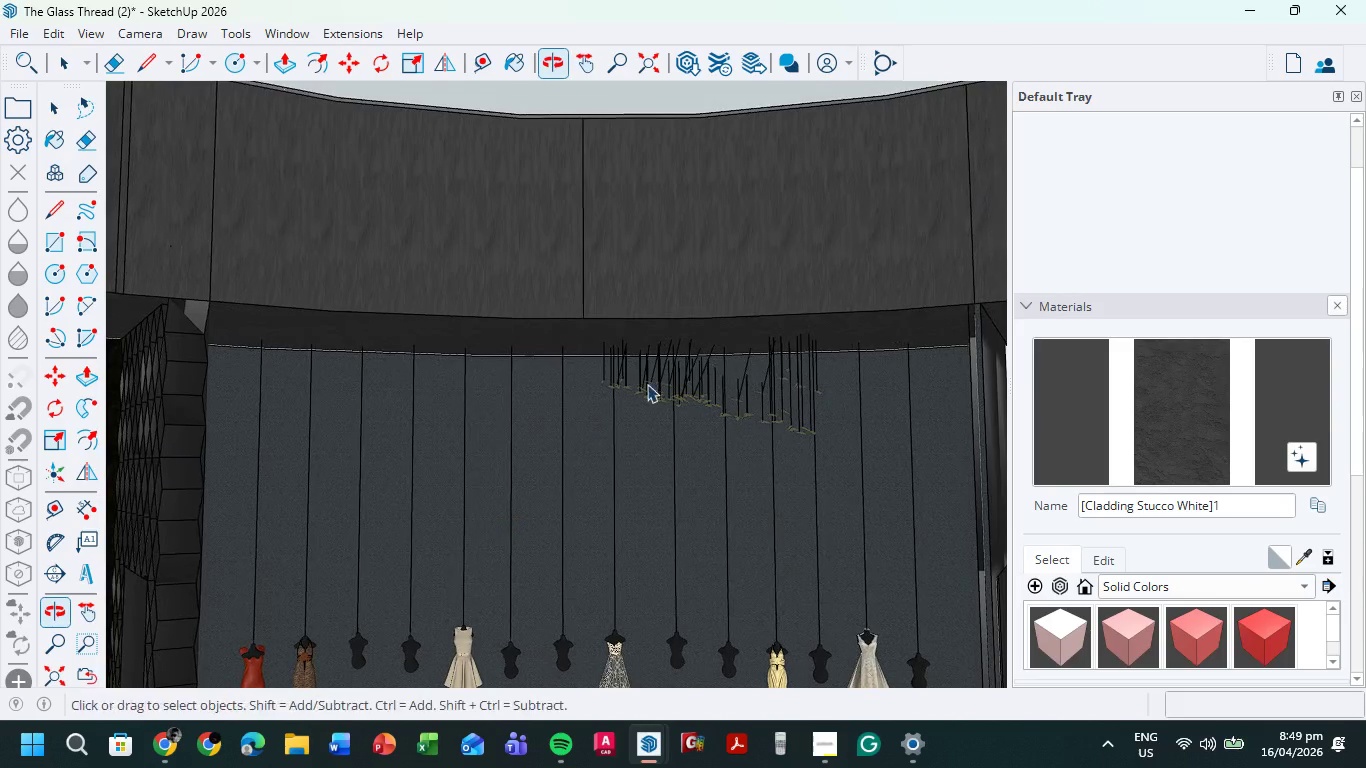 
scroll: coordinate [726, 340], scroll_direction: up, amount: 10.0
 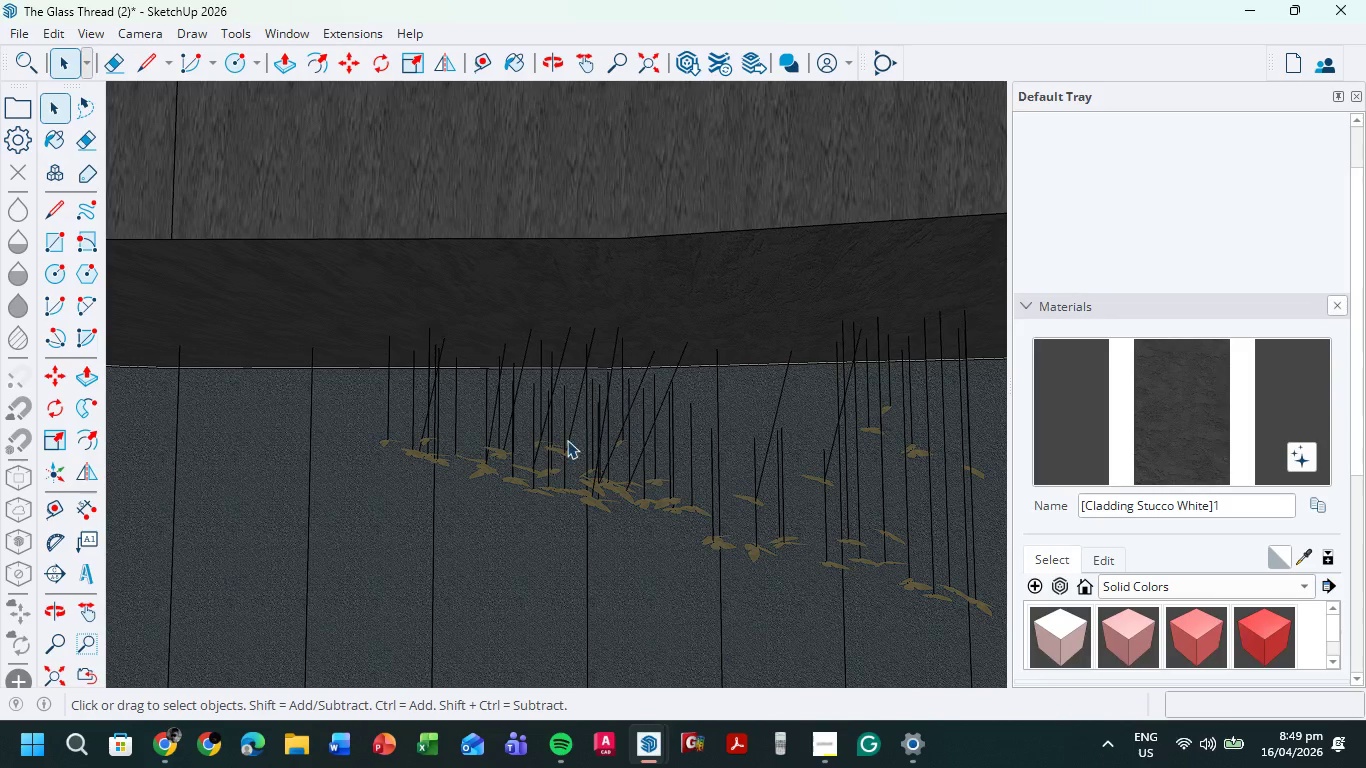 
left_click([567, 440])
 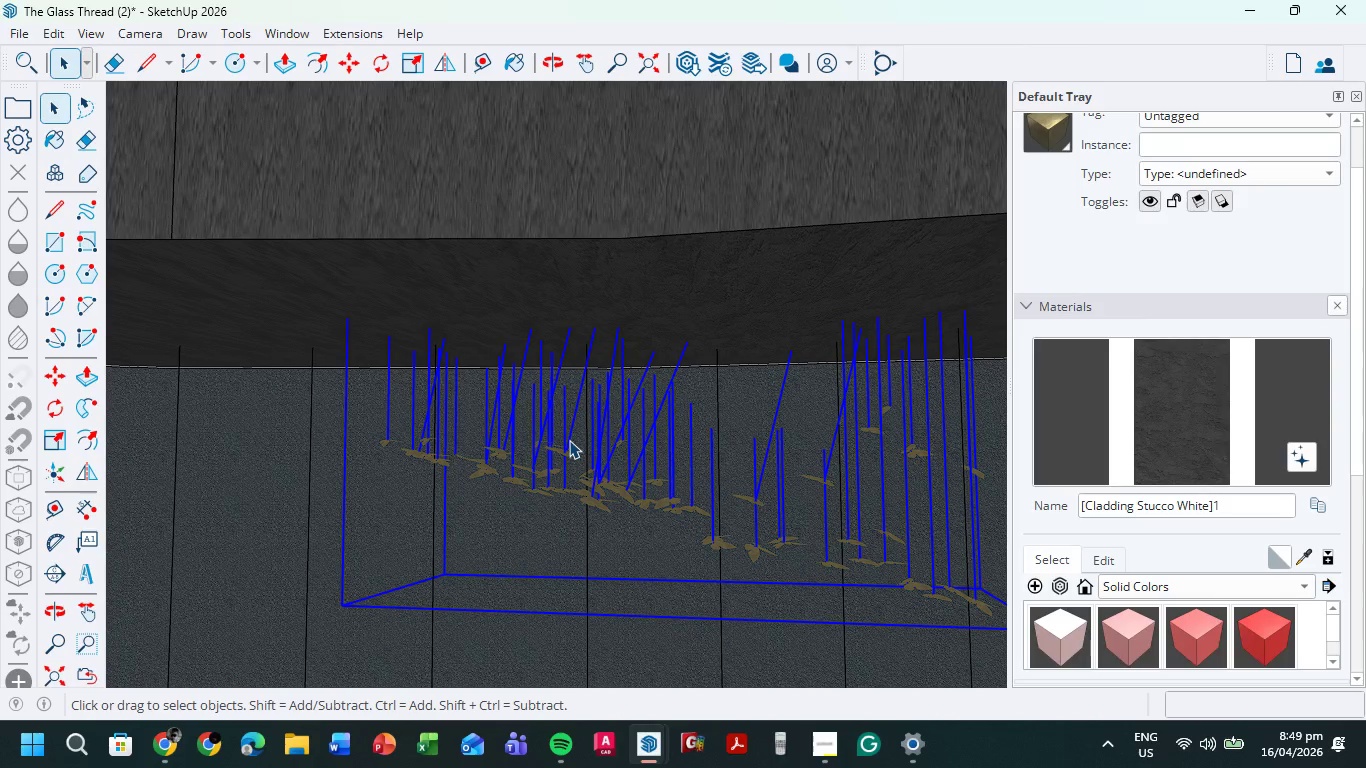 
key(M)
 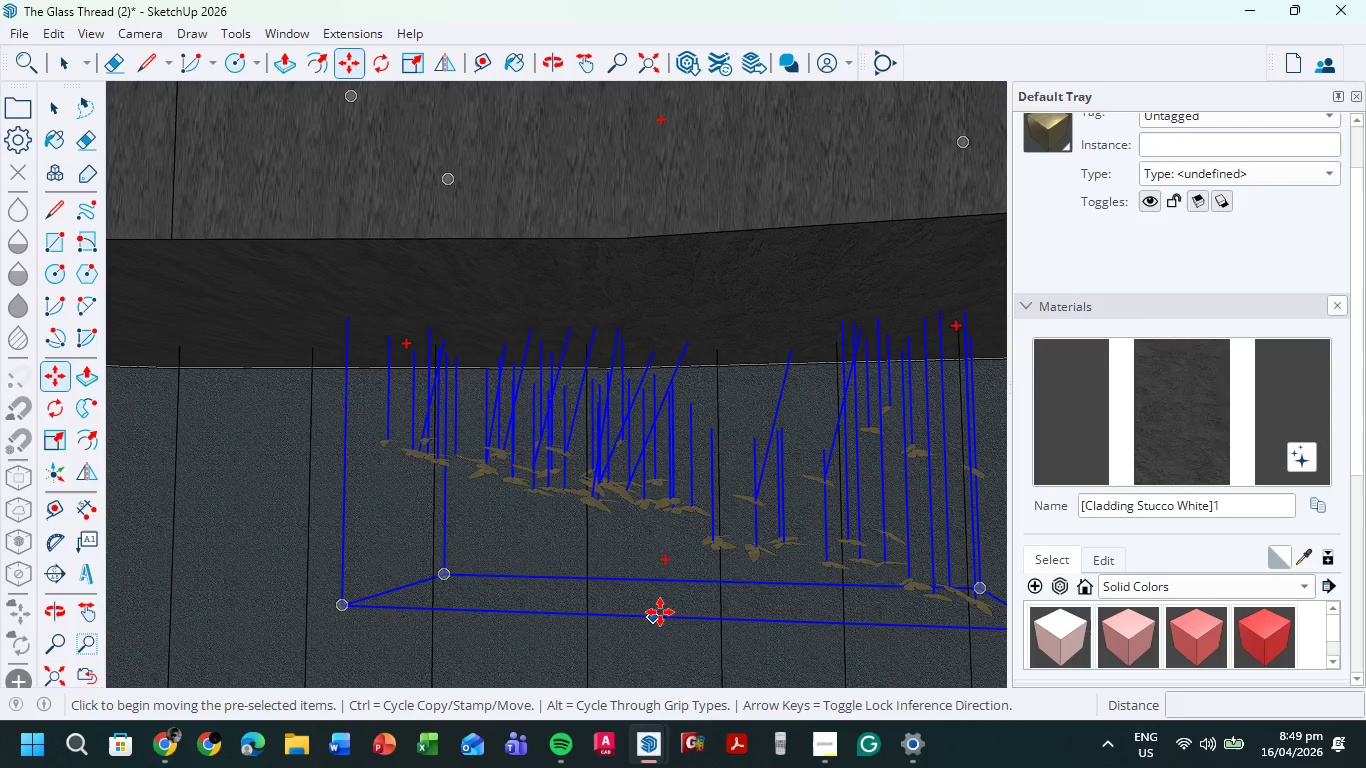 
left_click([665, 603])
 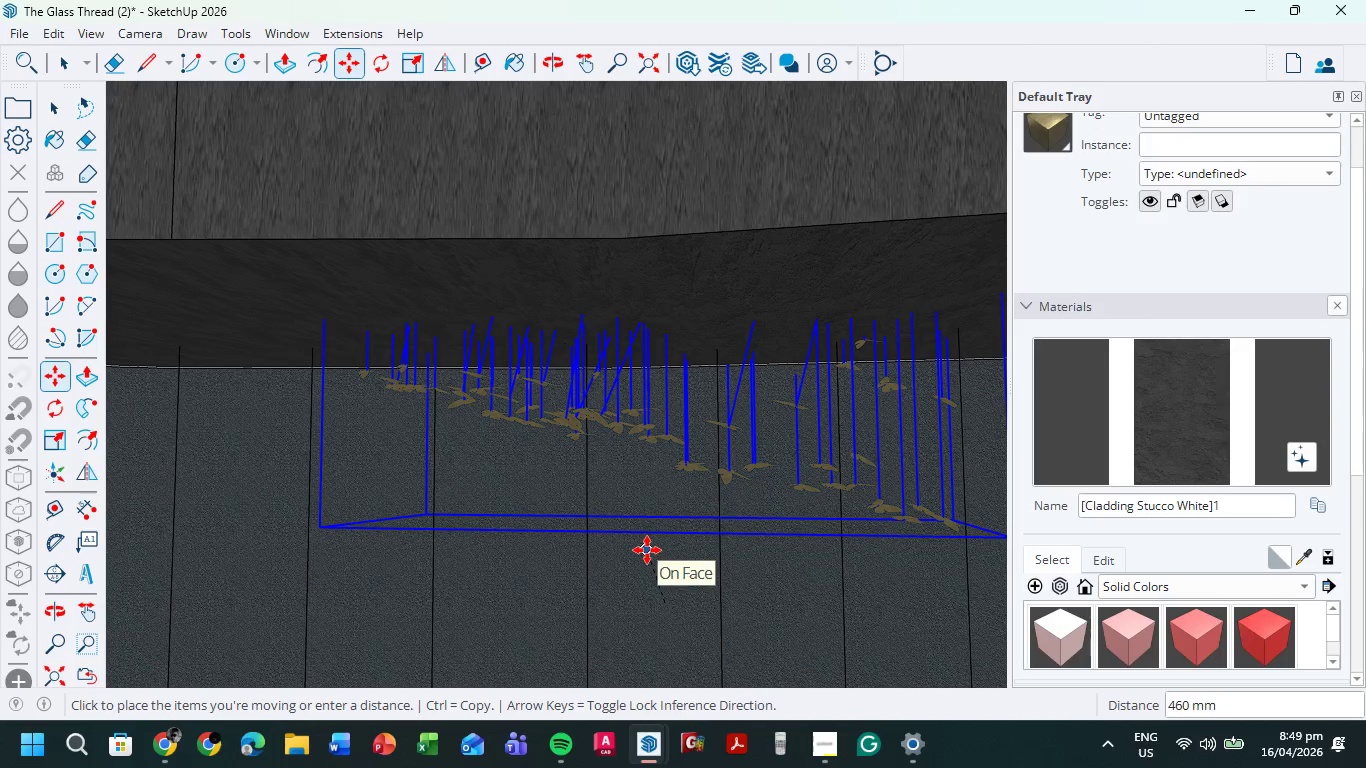 
left_click([617, 550])
 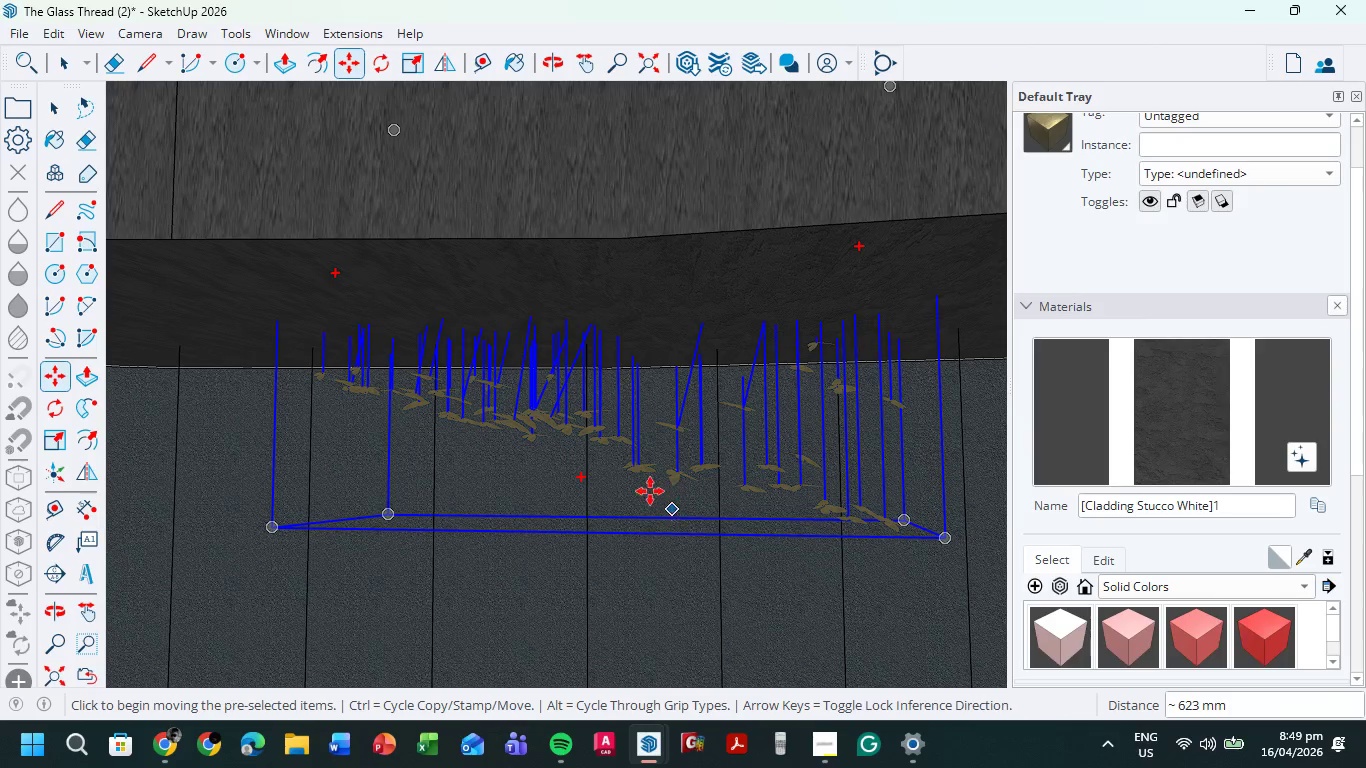 
scroll: coordinate [584, 525], scroll_direction: down, amount: 7.0
 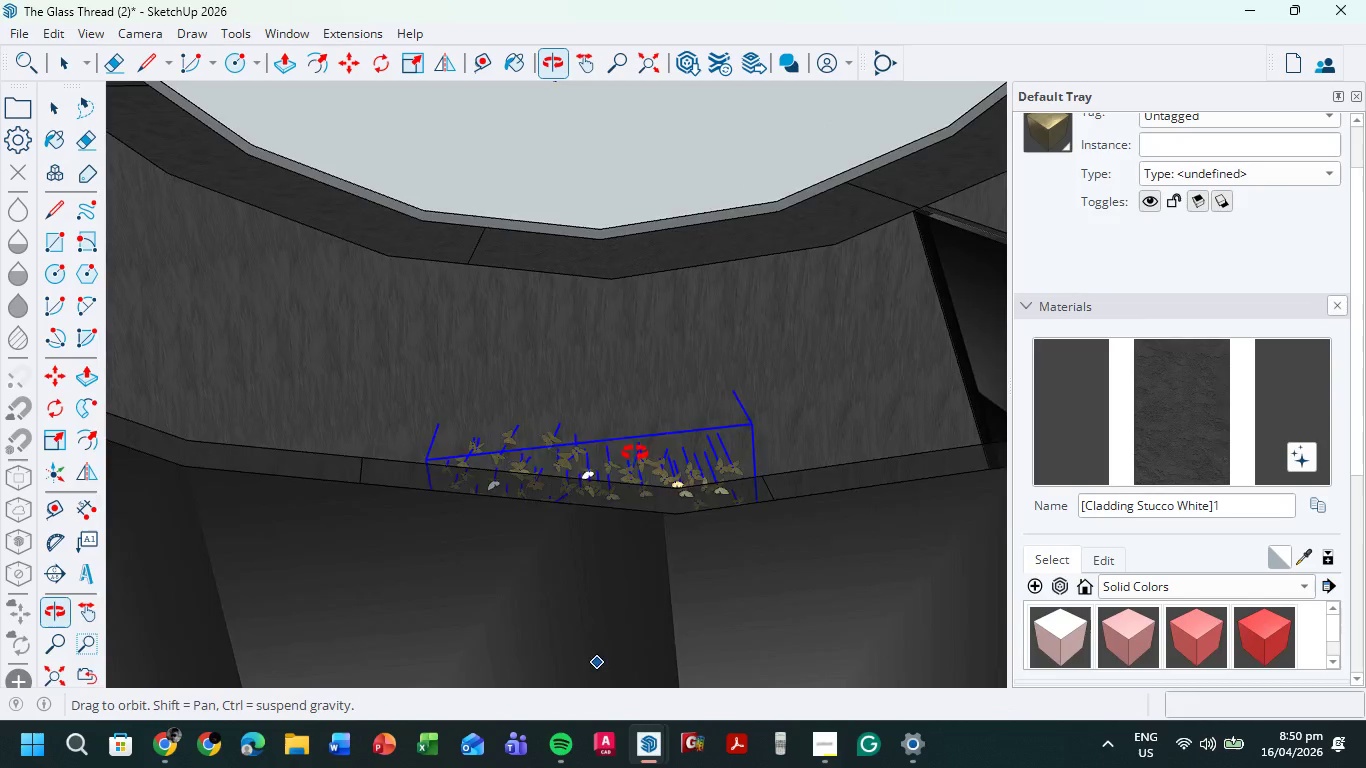 
left_click([608, 456])
 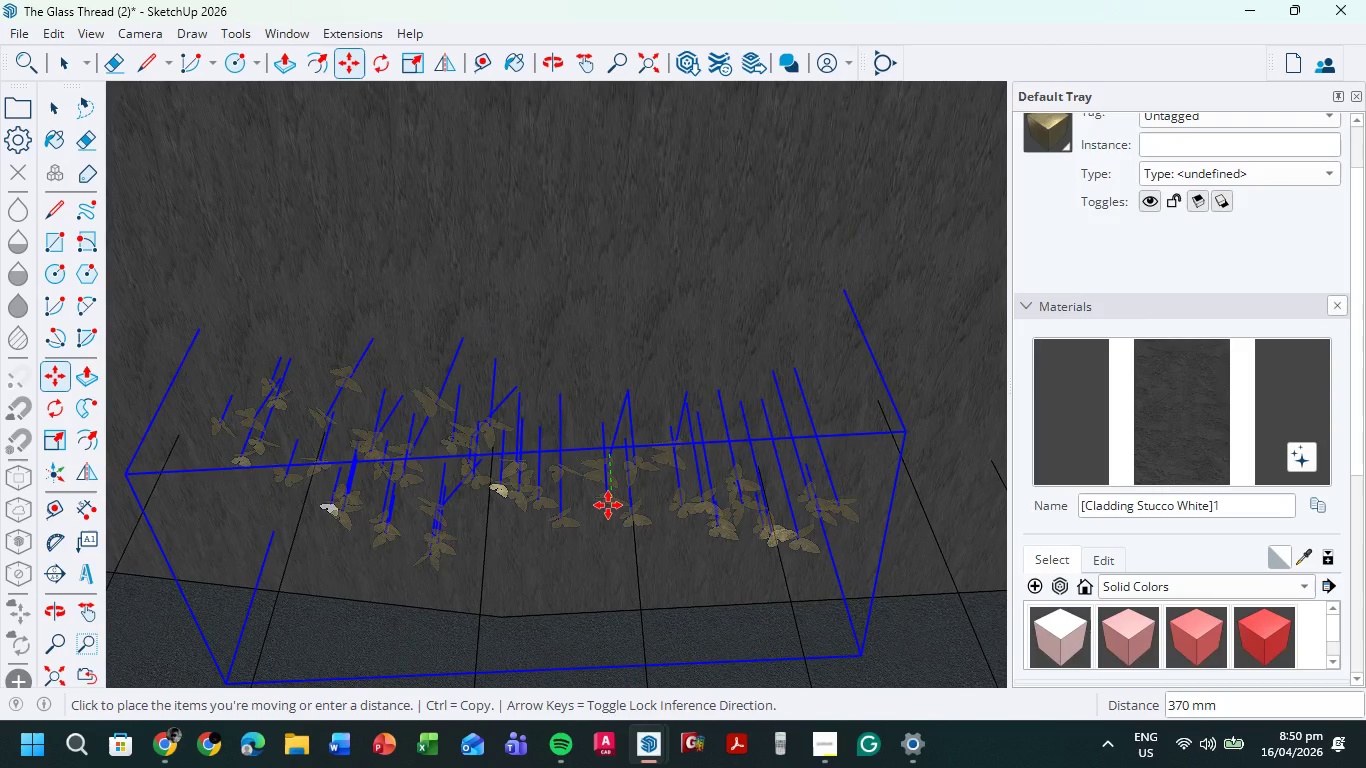 
scroll: coordinate [641, 544], scroll_direction: up, amount: 7.0
 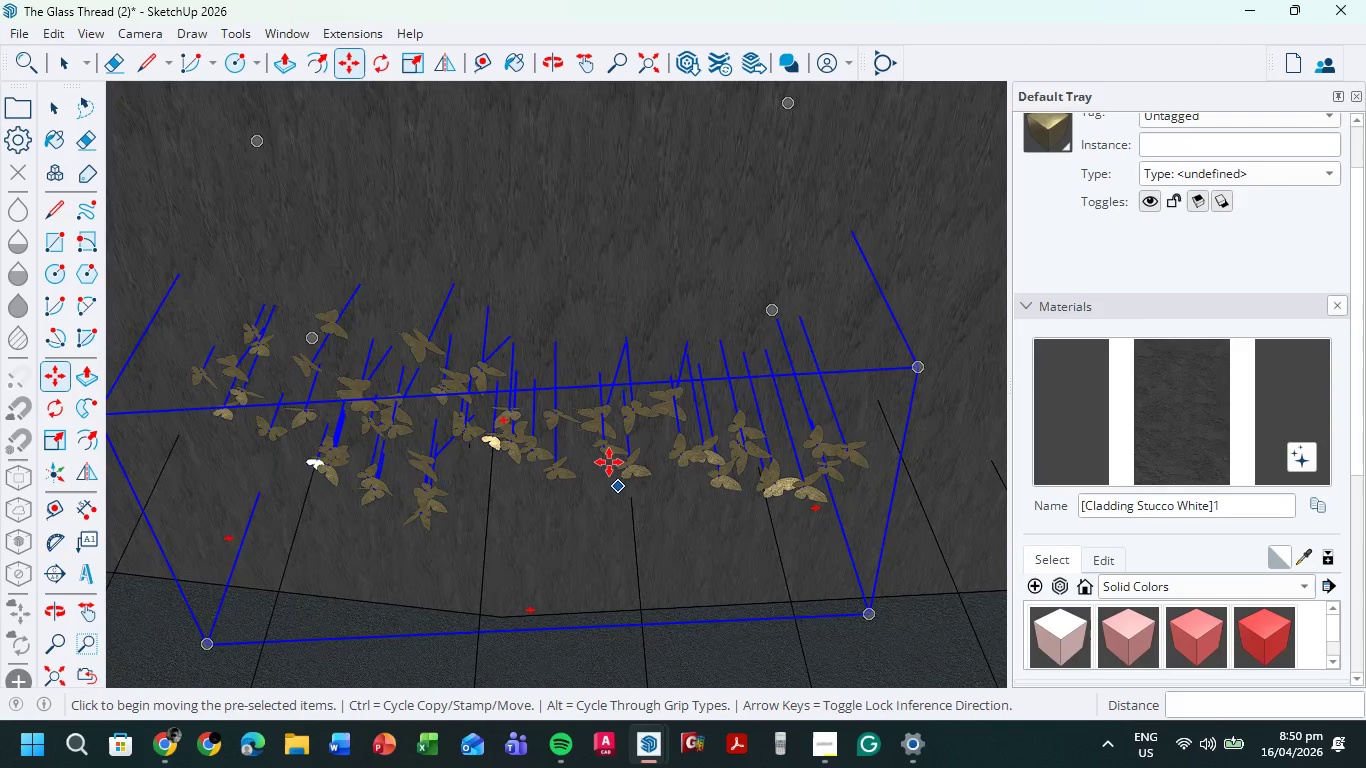 
left_click([608, 505])
 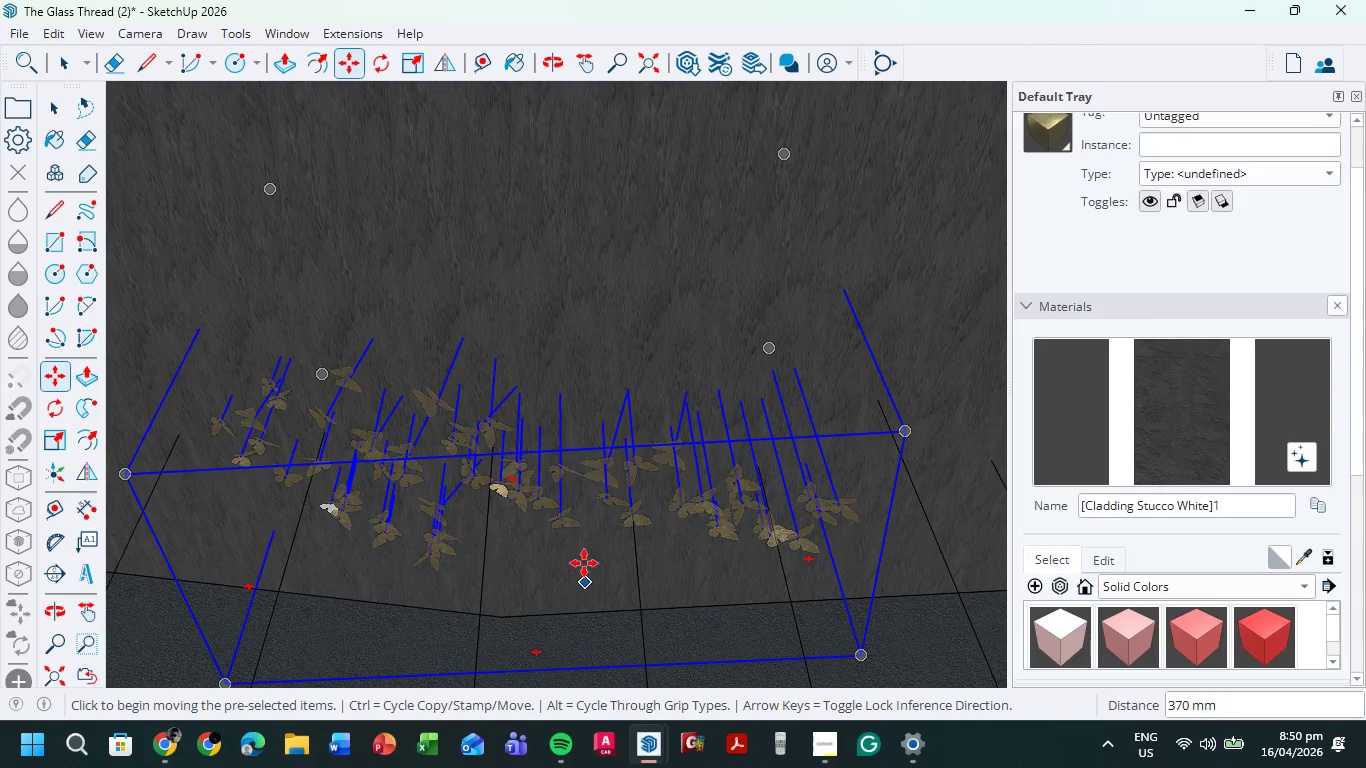 
scroll: coordinate [559, 548], scroll_direction: down, amount: 3.0
 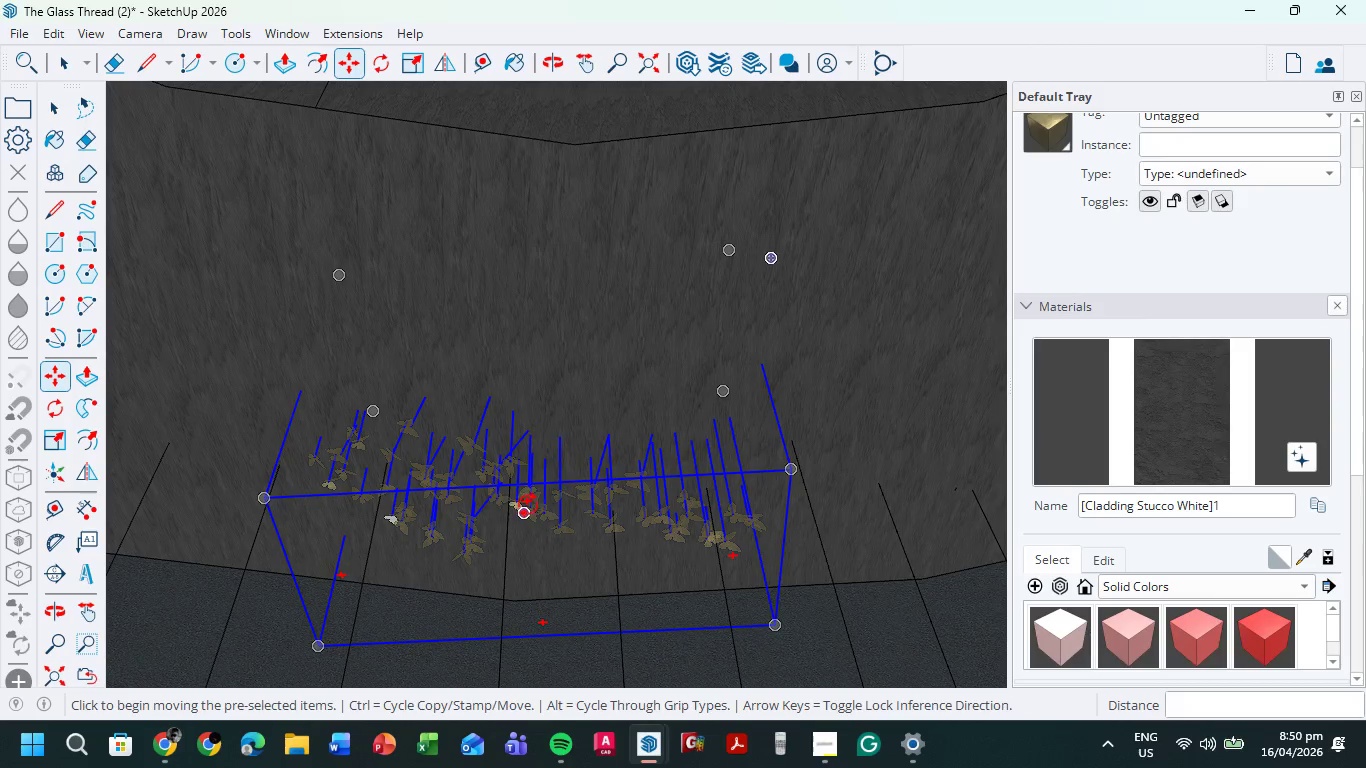 
left_click([531, 503])
 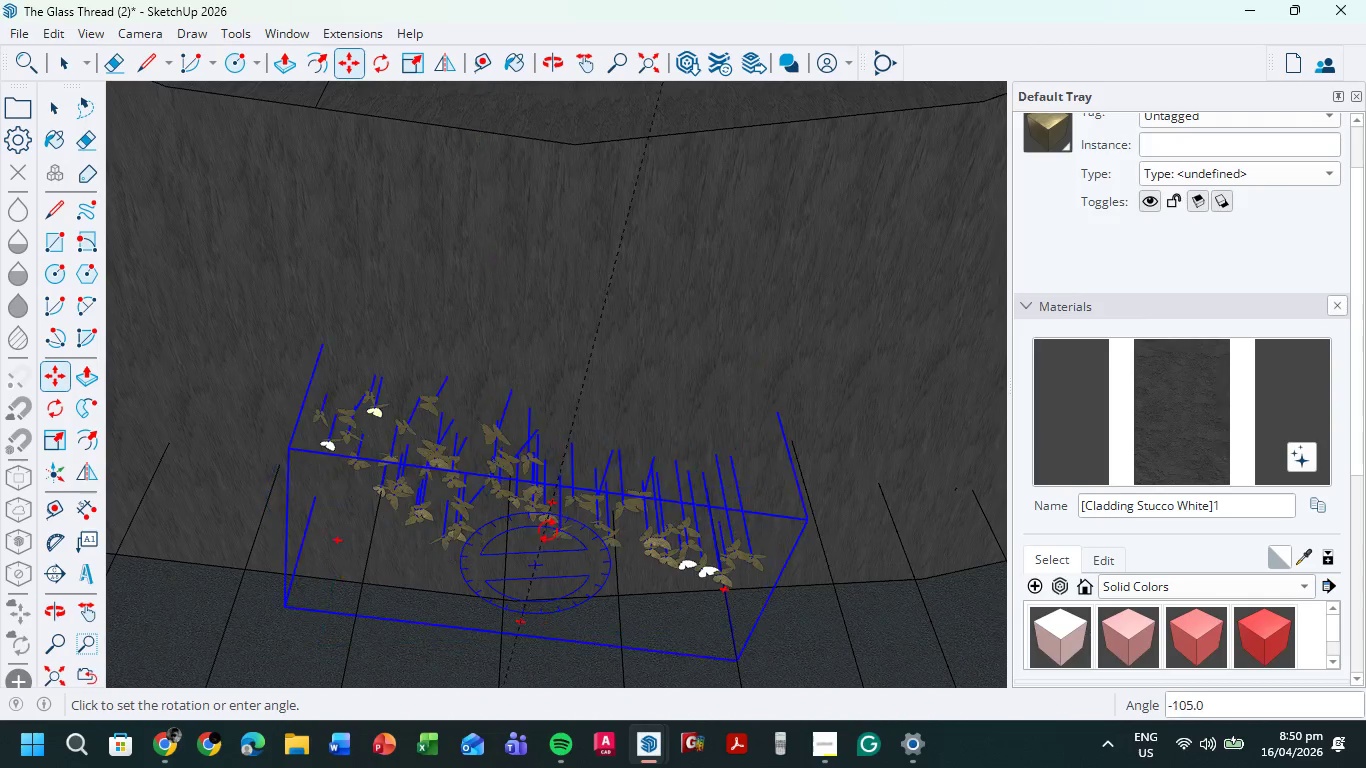 
scroll: coordinate [550, 531], scroll_direction: down, amount: 1.0
 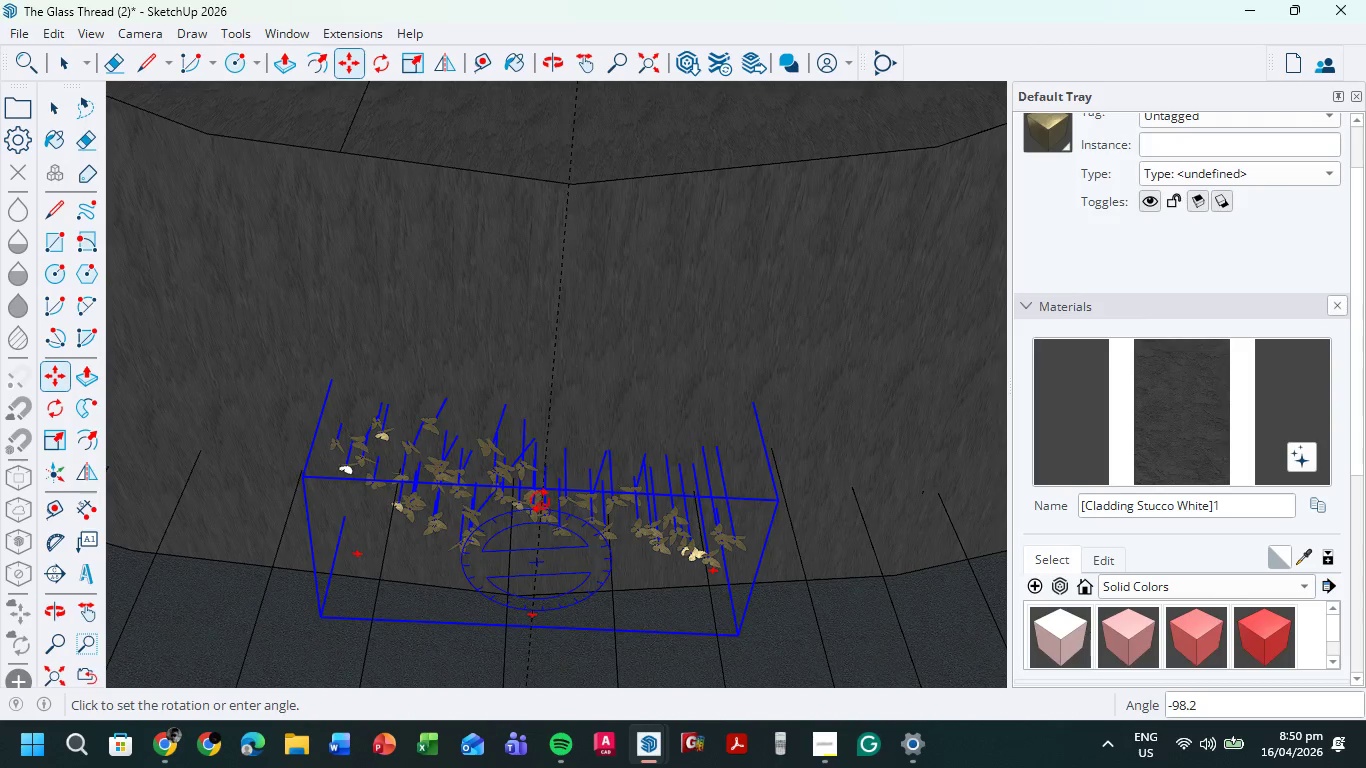 
left_click([536, 500])
 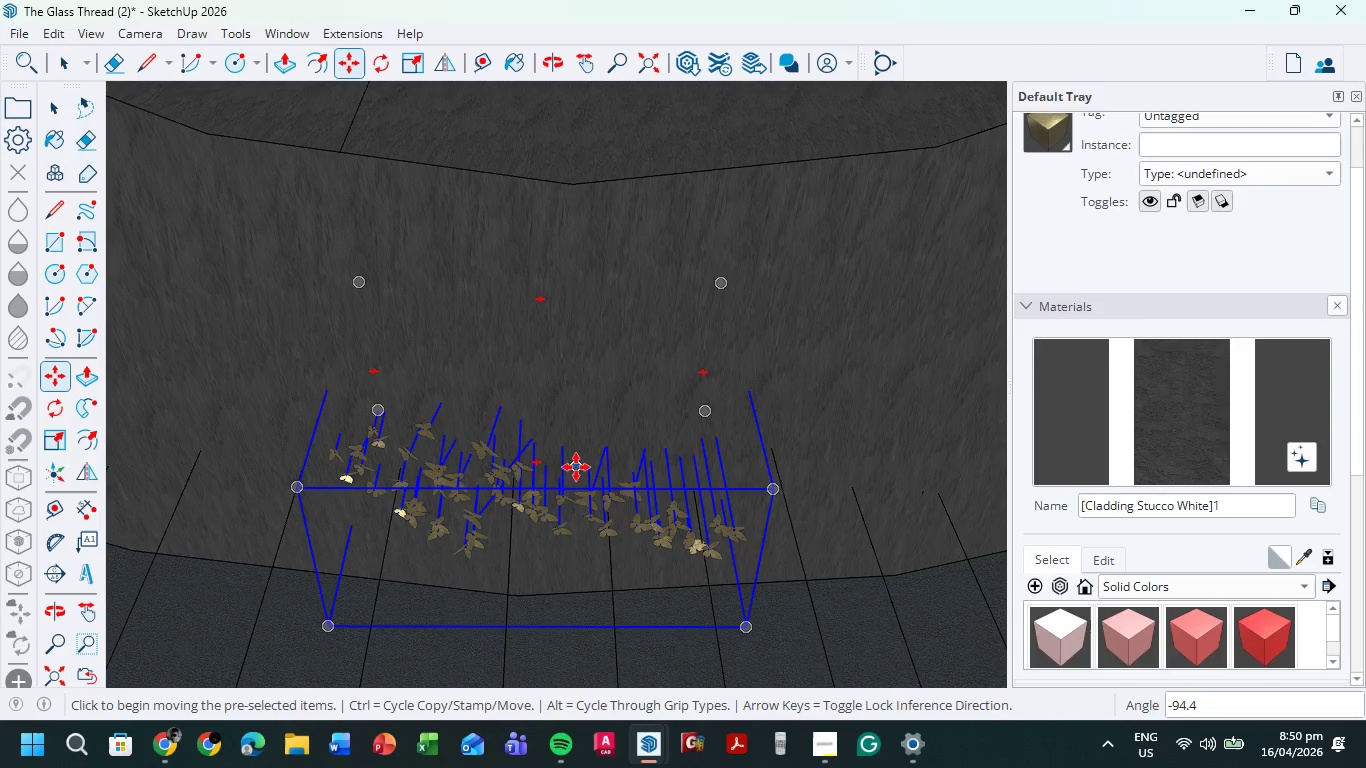 
left_click([578, 466])
 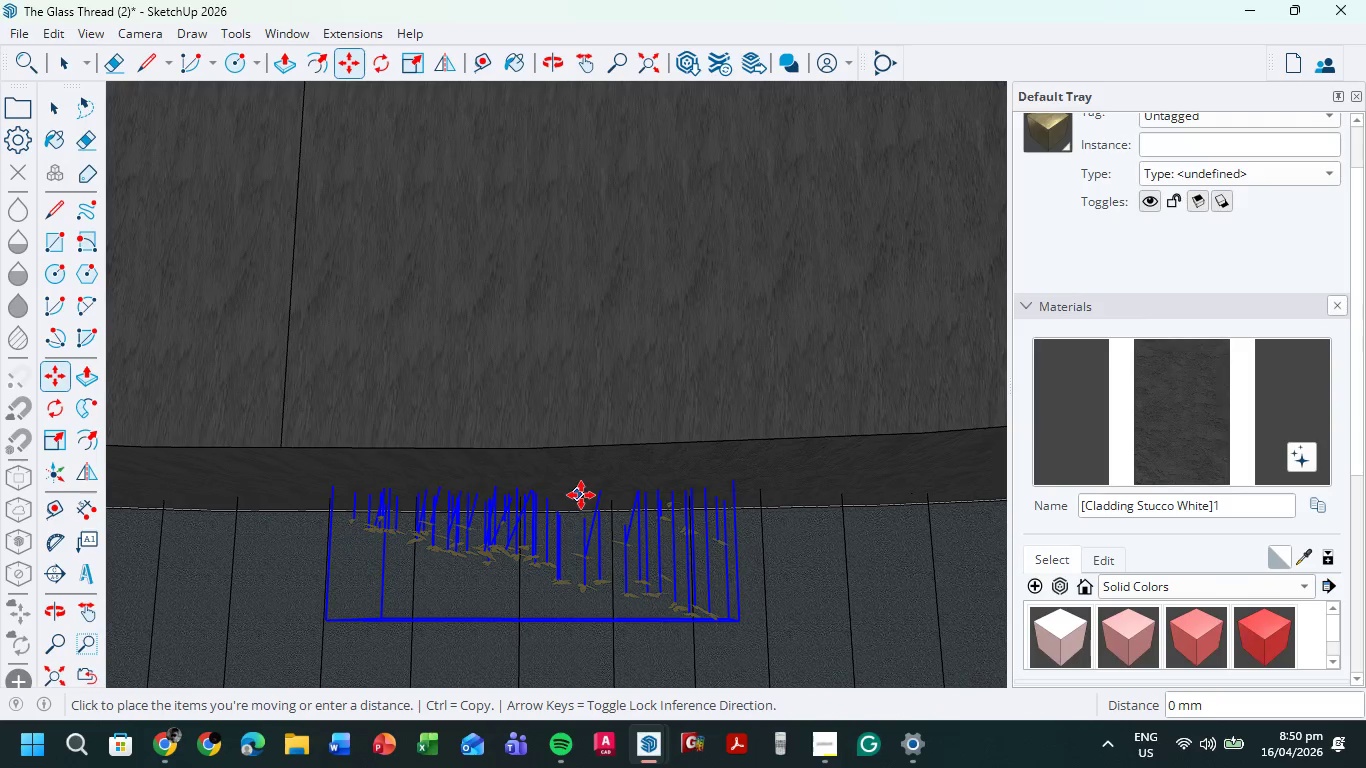 
wait(10.81)
 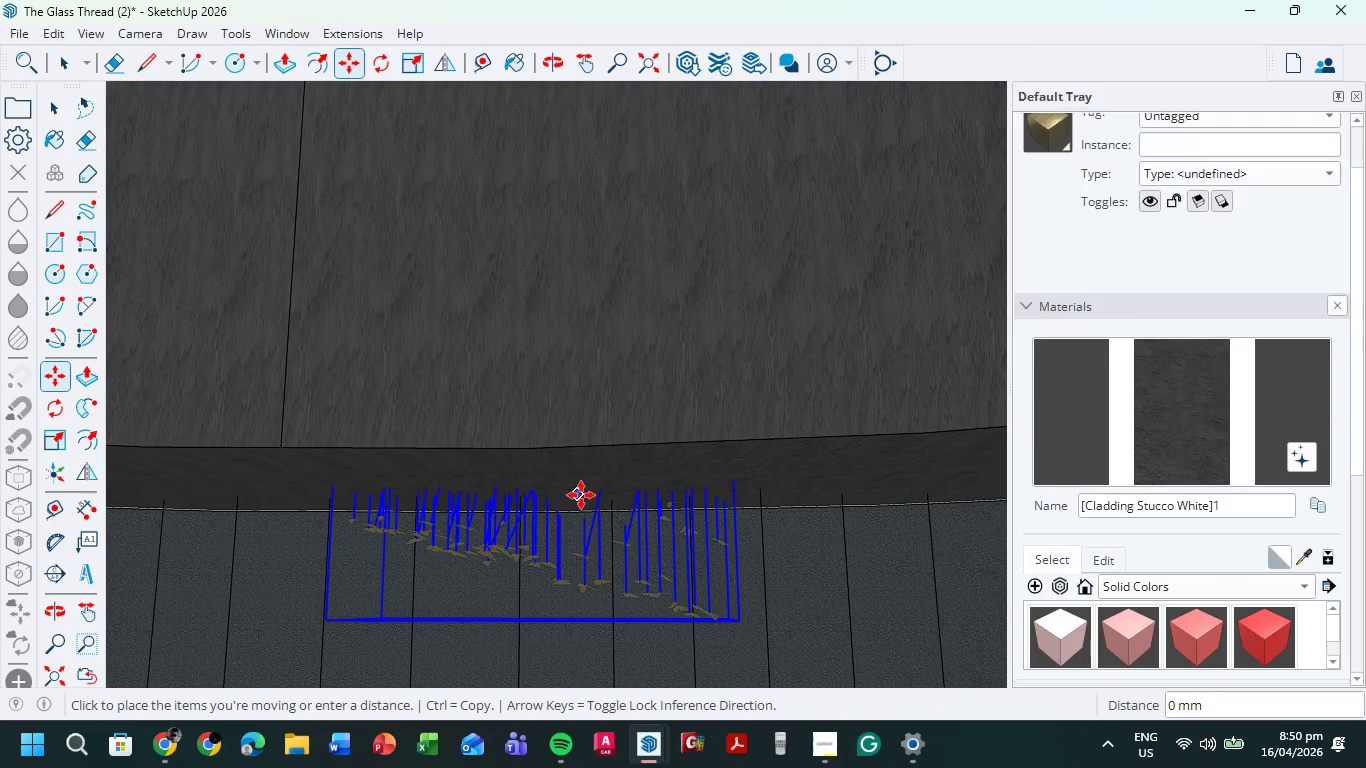 
left_click([569, 523])
 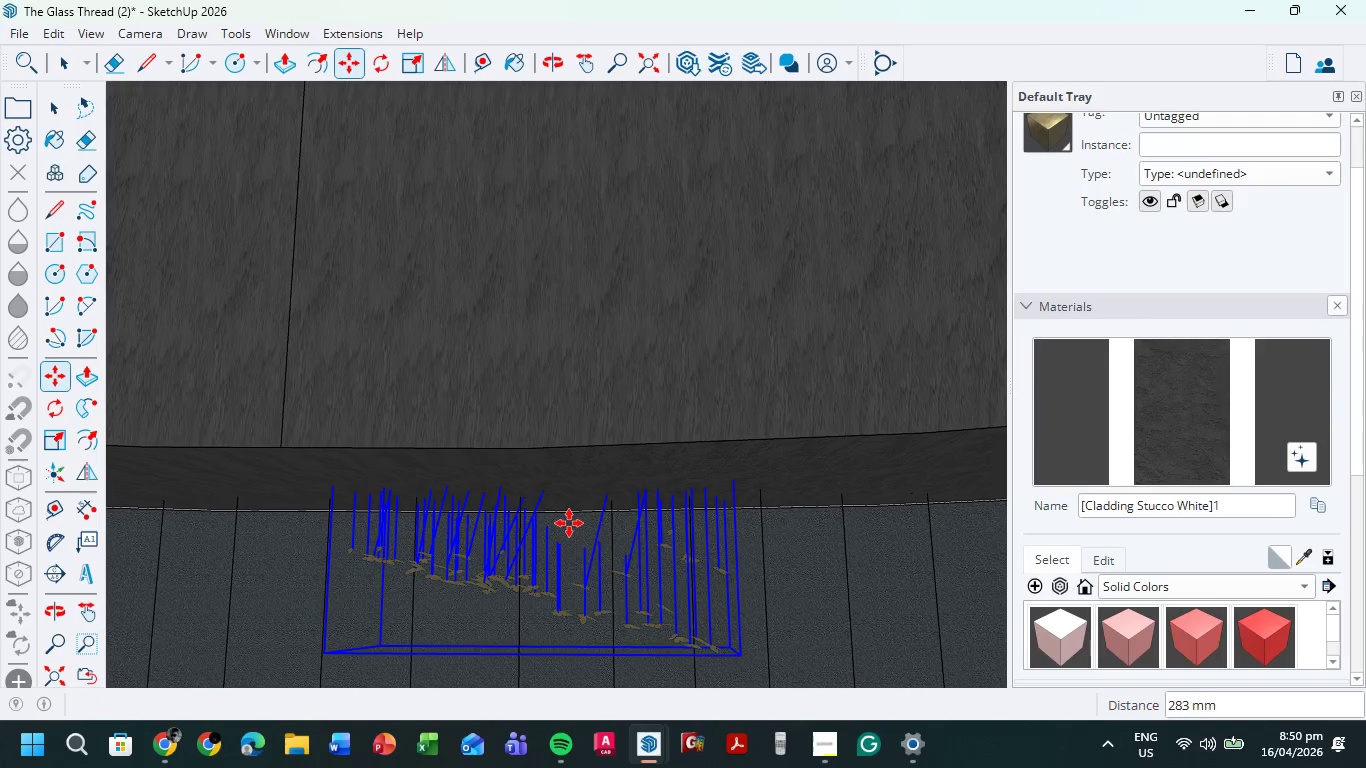 
key(Escape)
 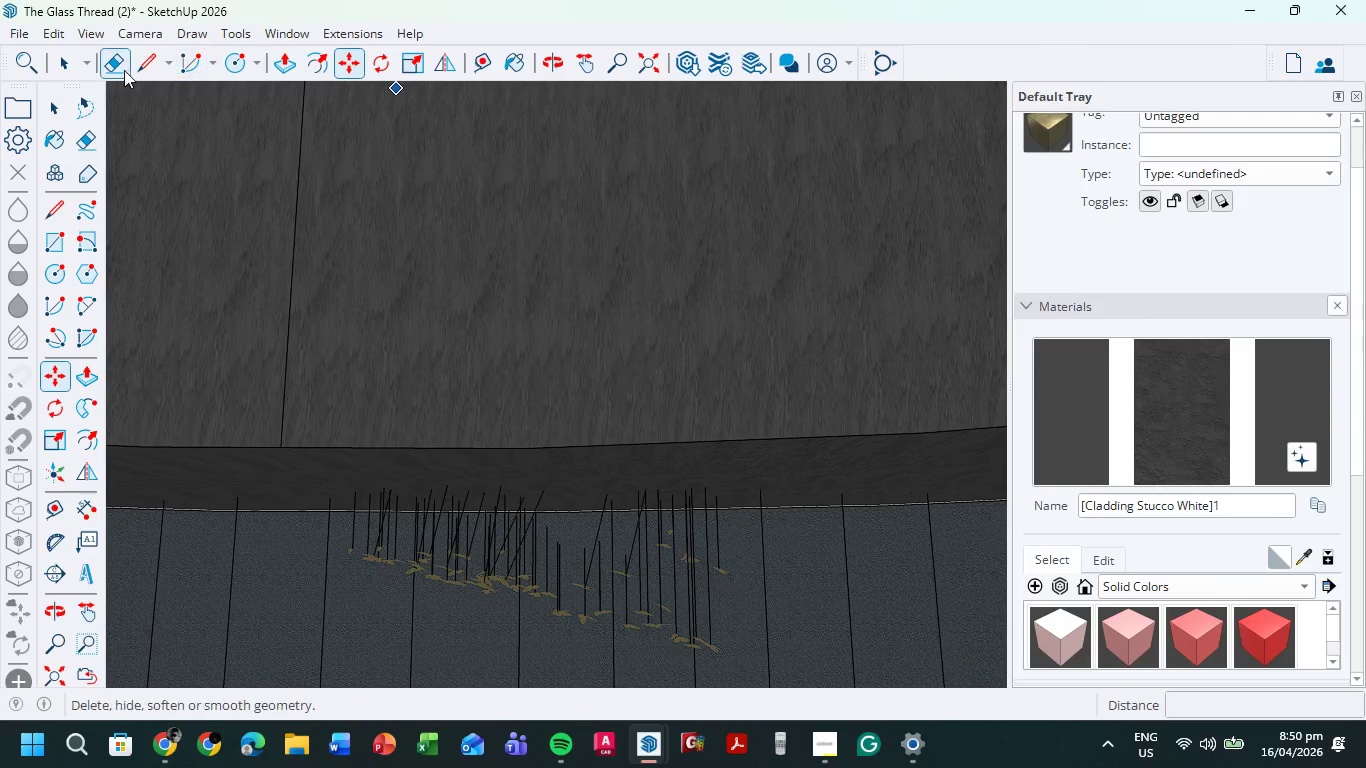 
left_click([69, 65])
 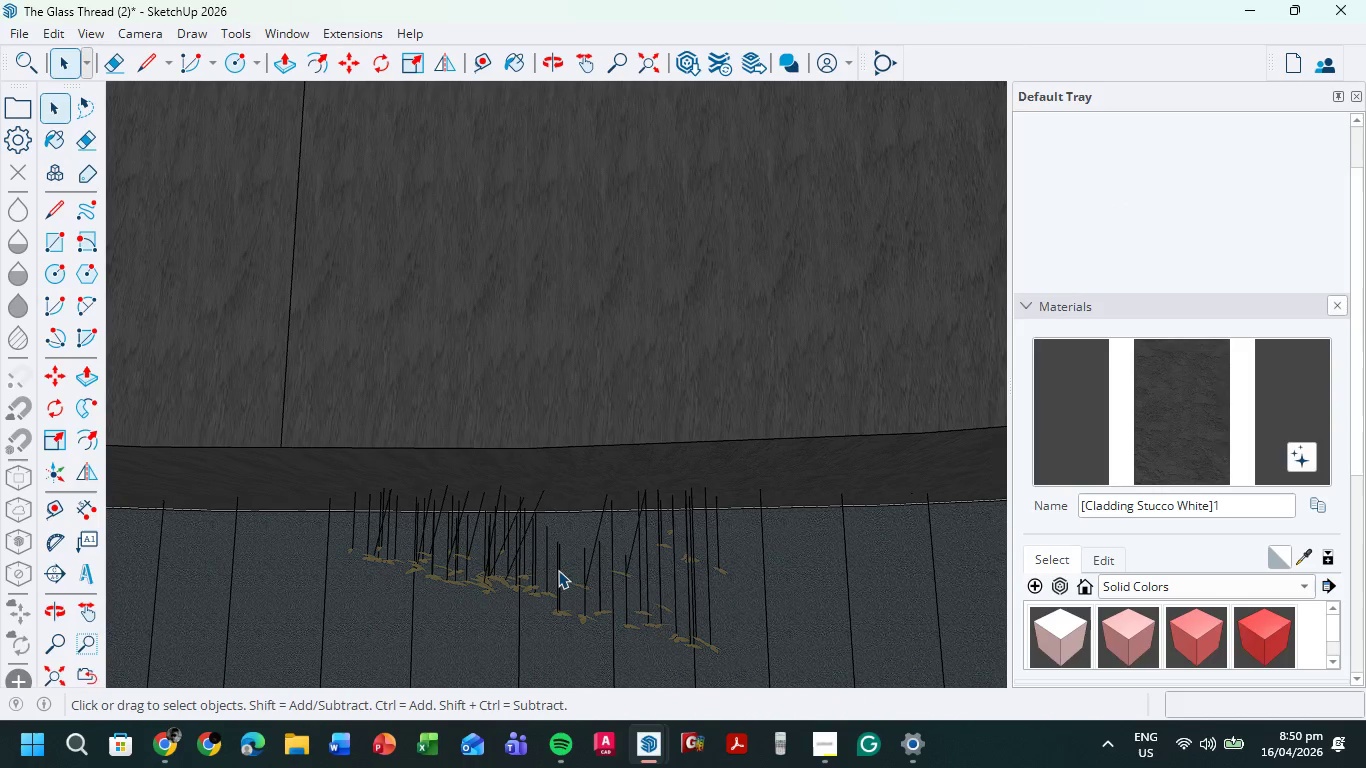 
double_click([559, 573])
 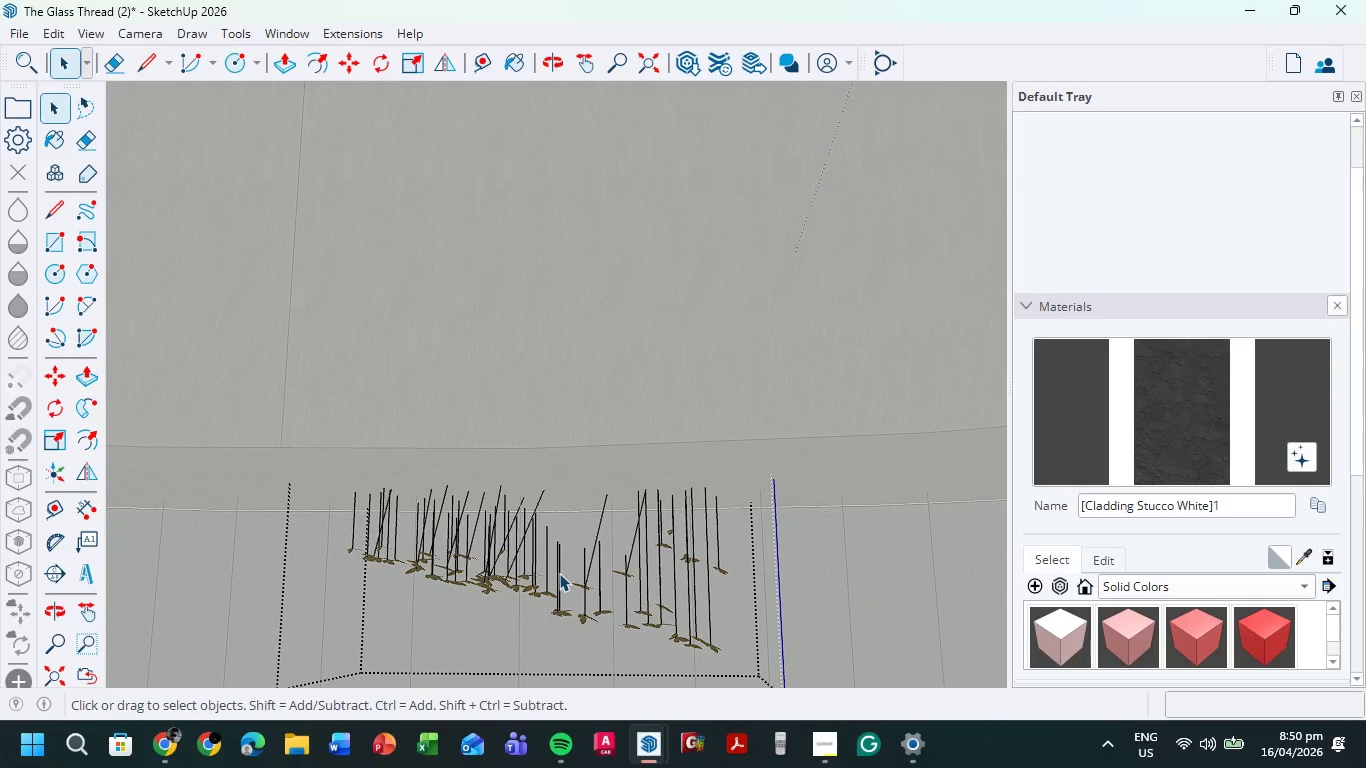 
scroll: coordinate [557, 570], scroll_direction: up, amount: 11.0
 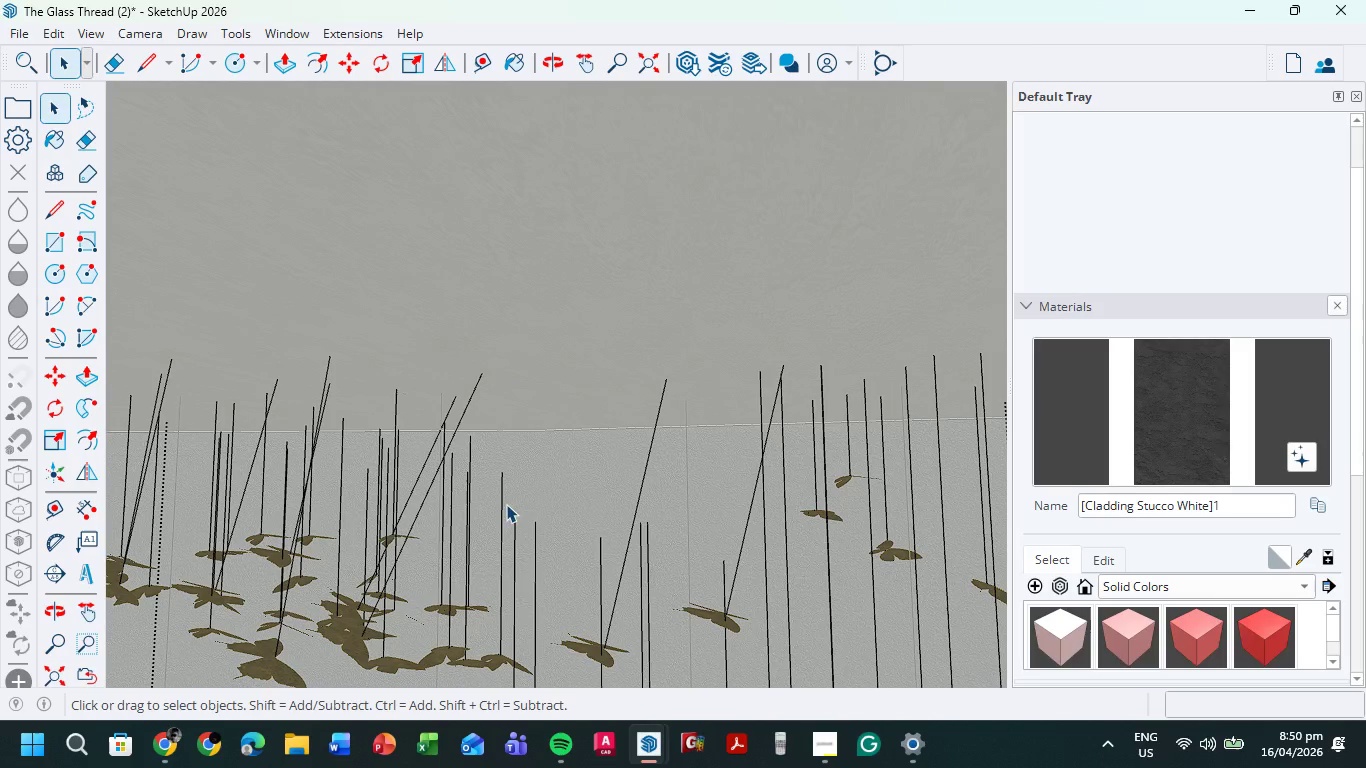 
left_click([500, 500])
 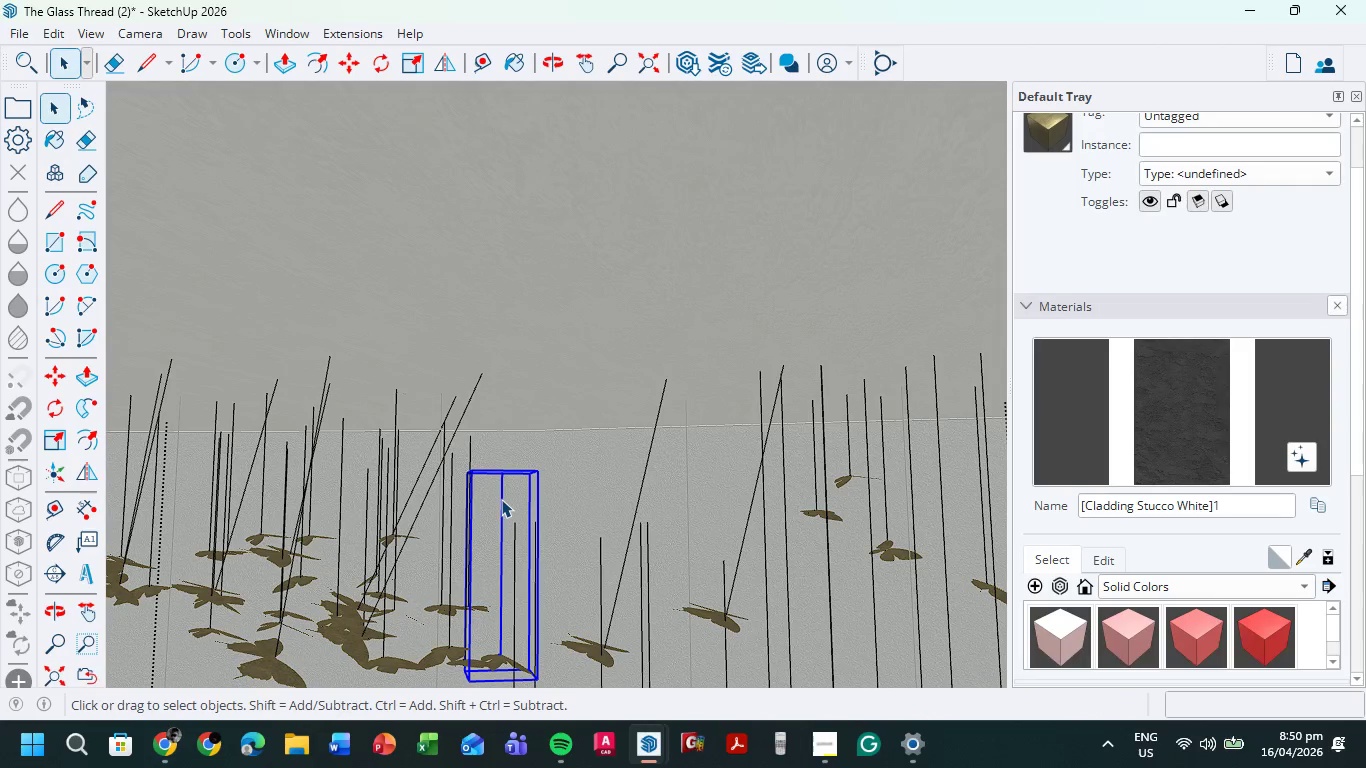 
key(S)
 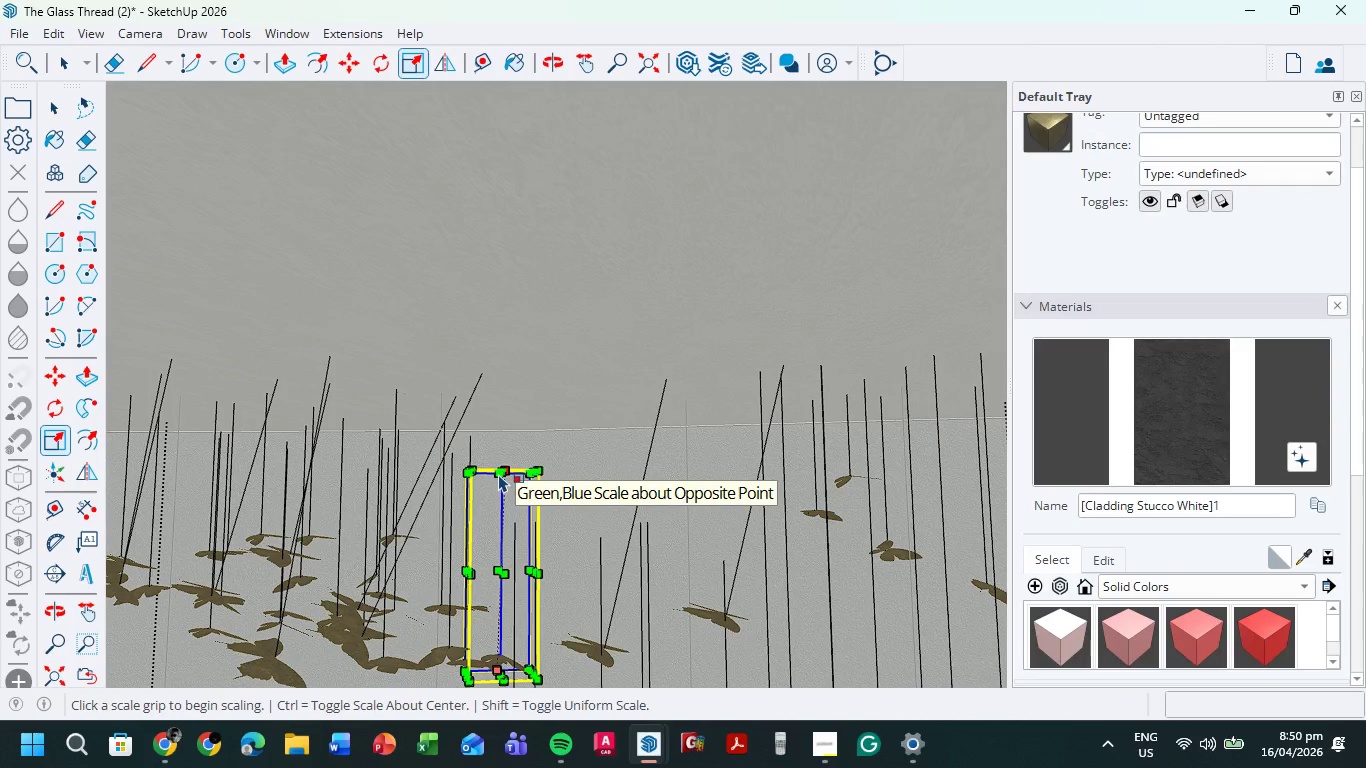 
left_click([492, 473])
 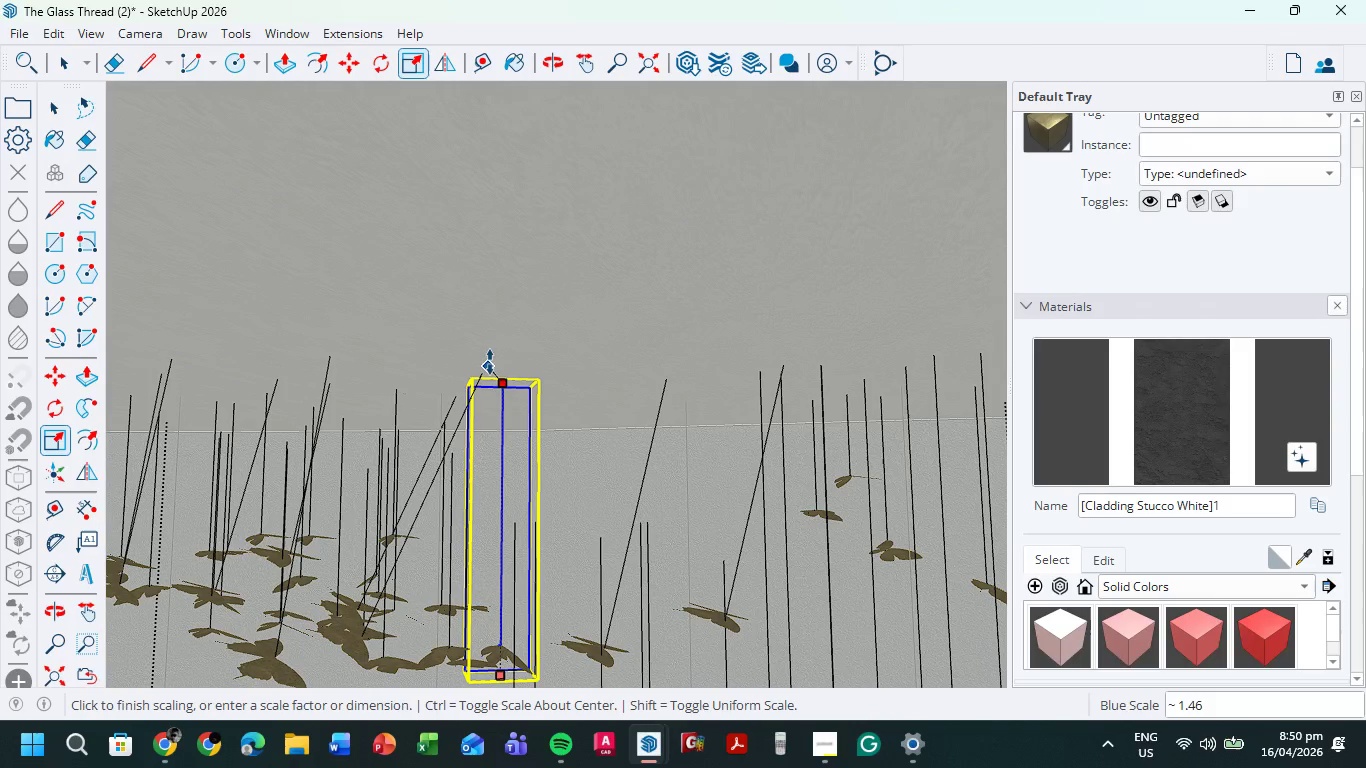 
left_click([491, 358])
 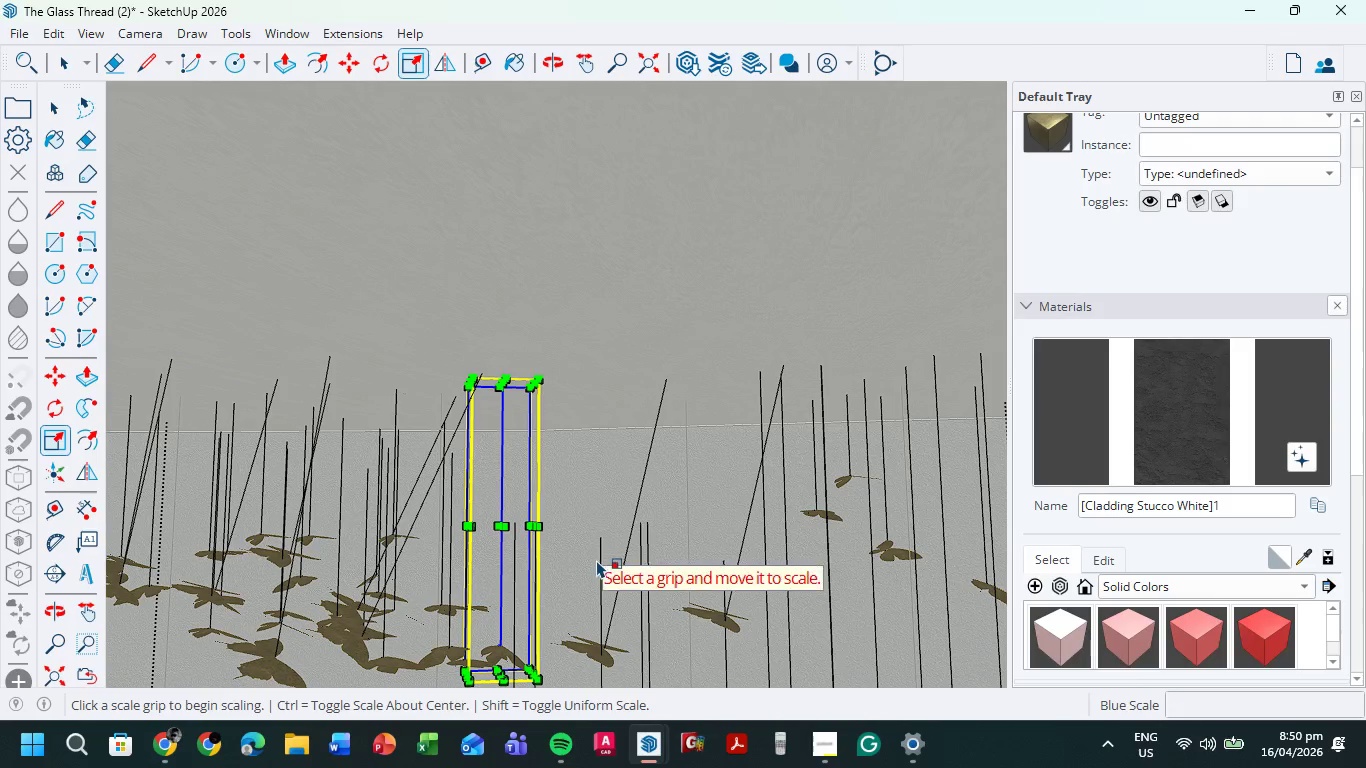 
key(Escape)
 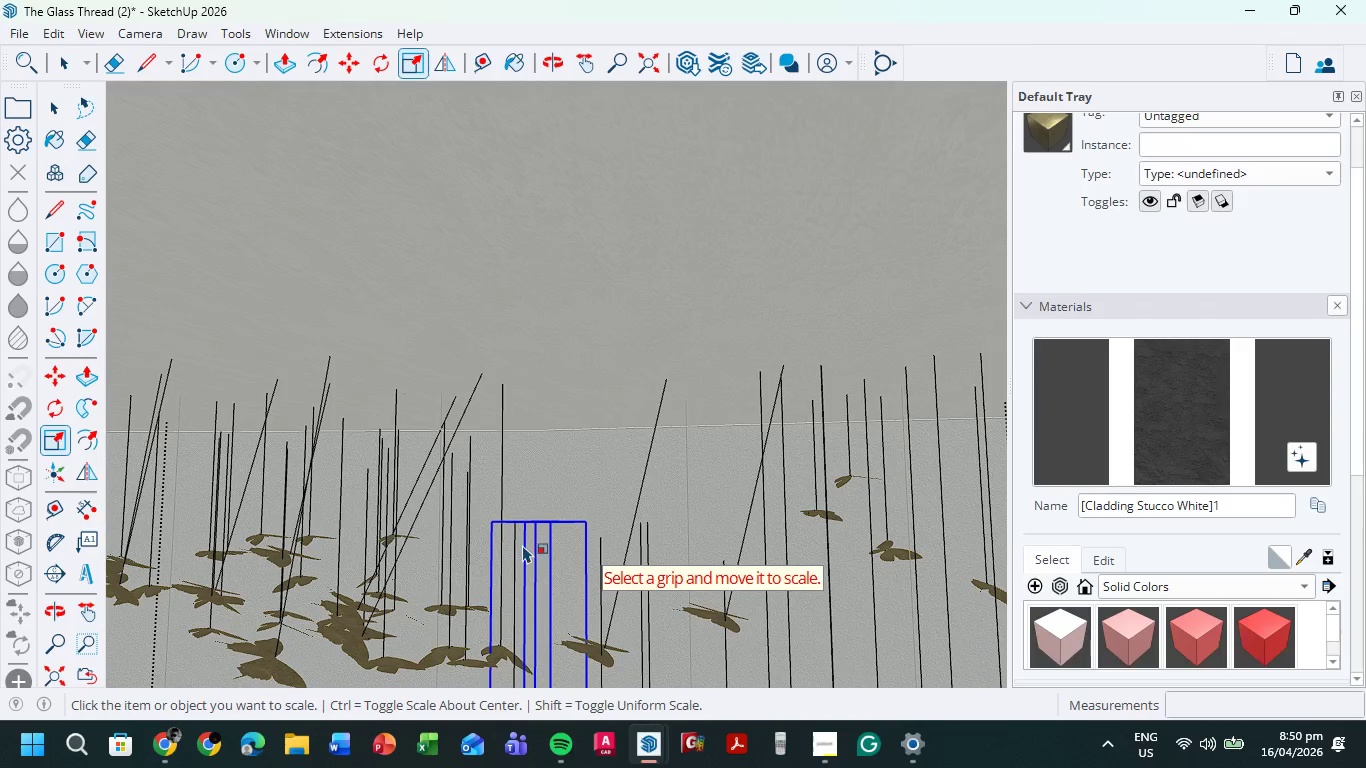 
left_click([521, 545])
 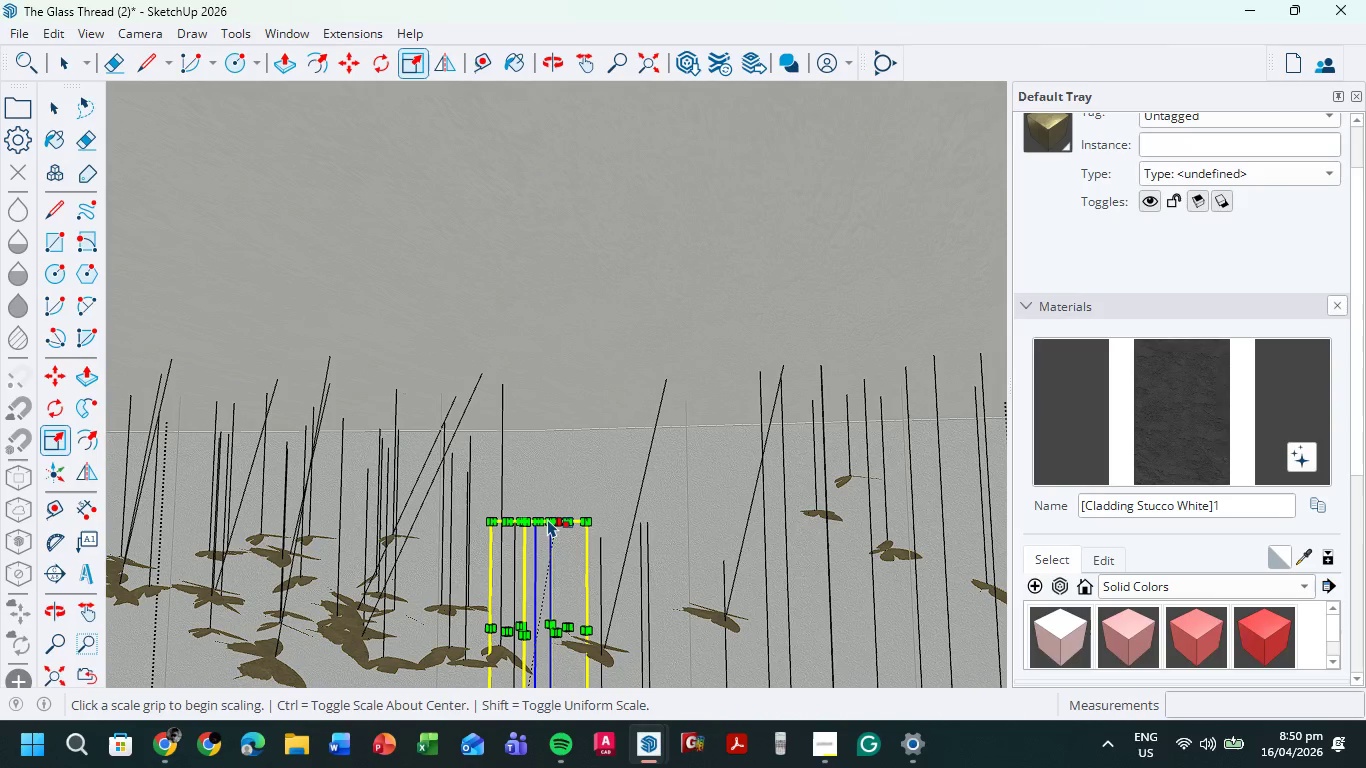 
left_click([539, 519])
 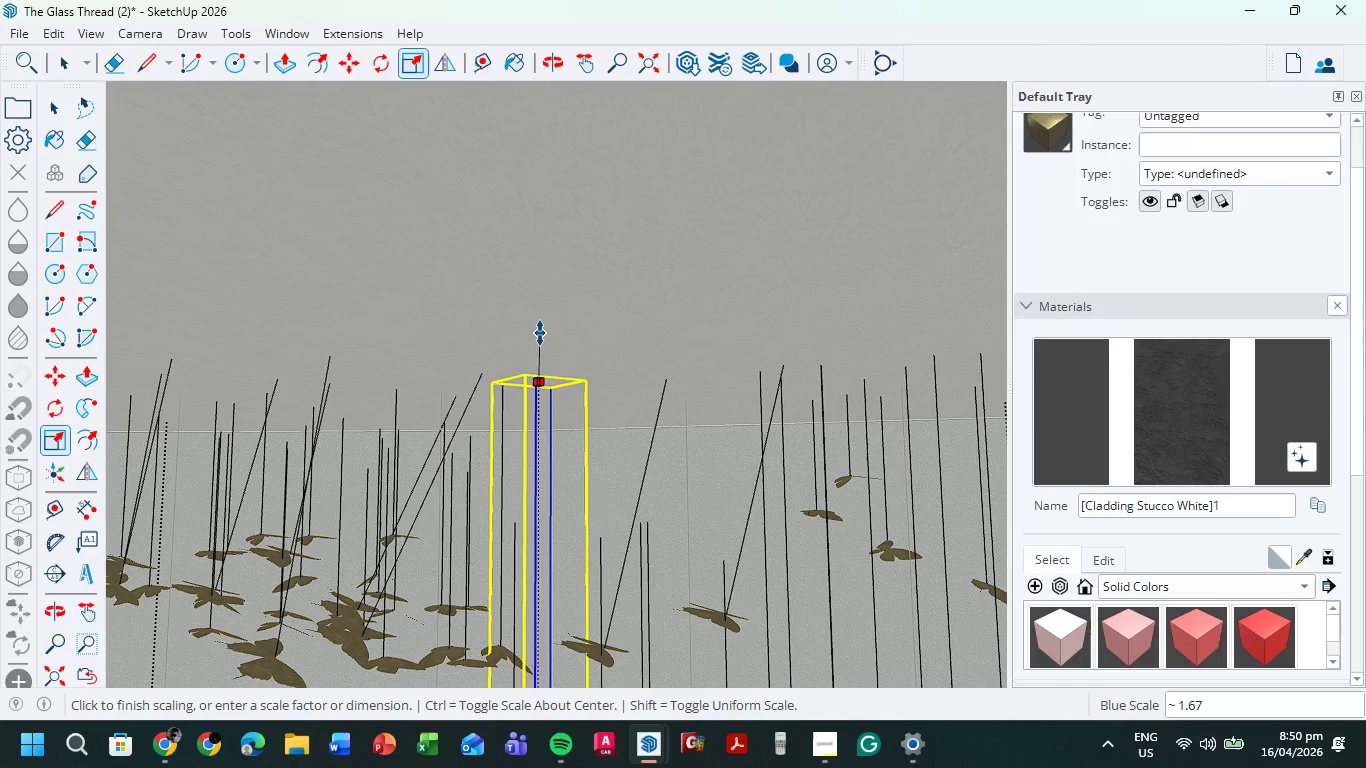 
left_click([540, 333])
 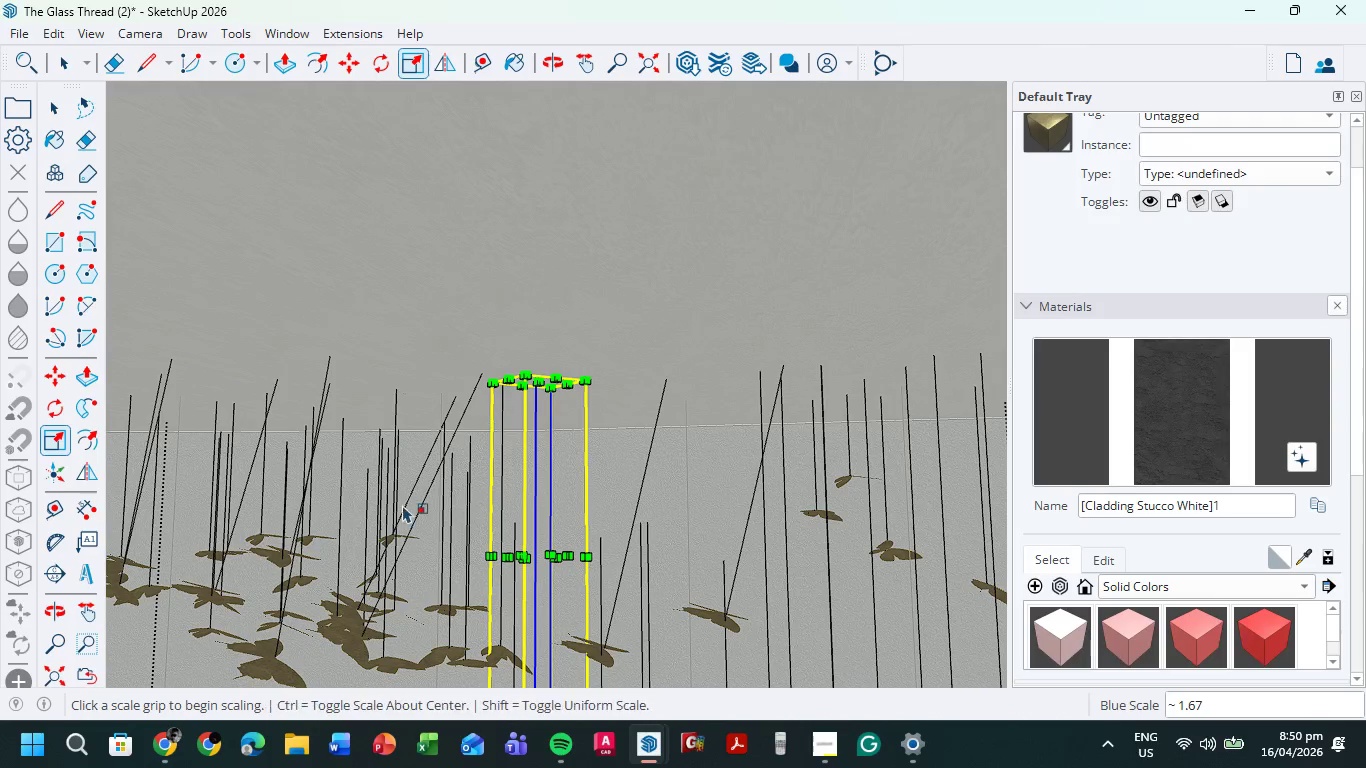 
scroll: coordinate [441, 556], scroll_direction: down, amount: 6.0
 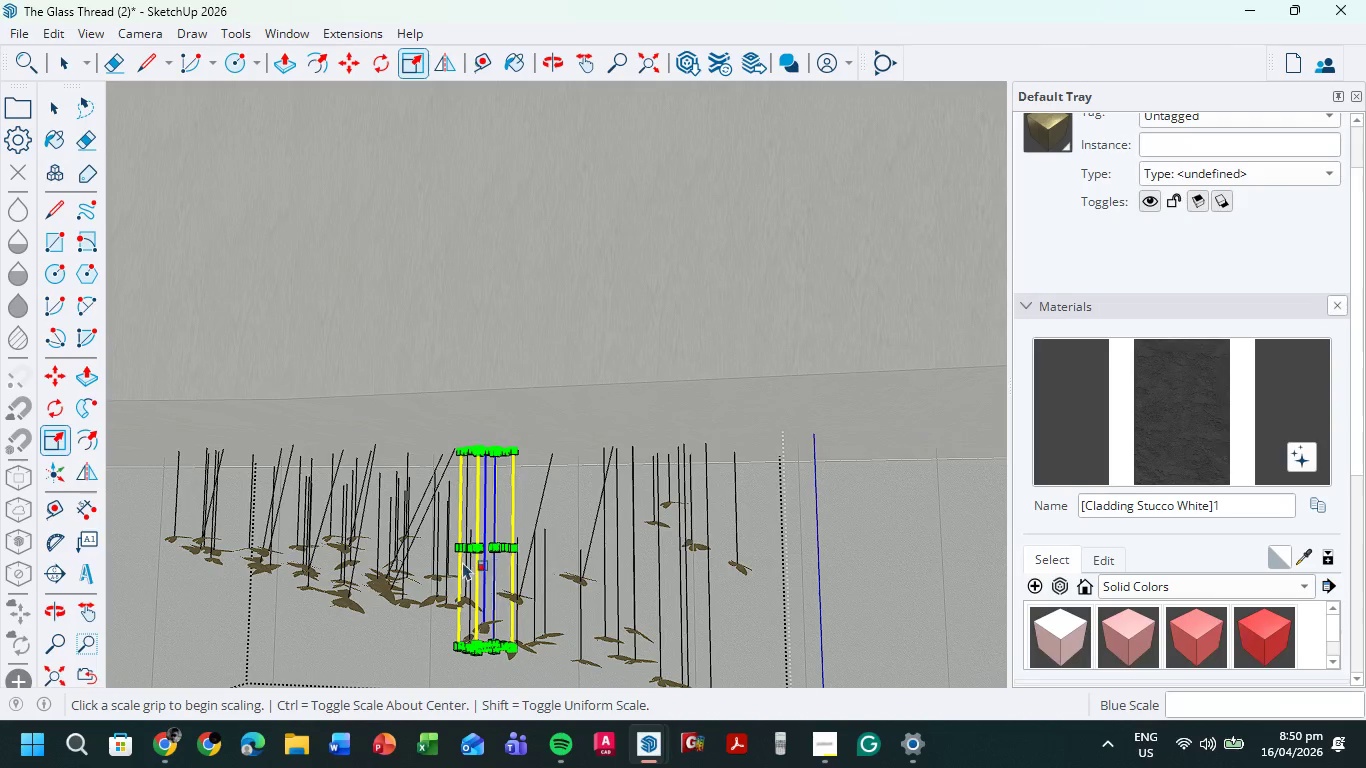 
scroll: coordinate [459, 562], scroll_direction: up, amount: 7.0
 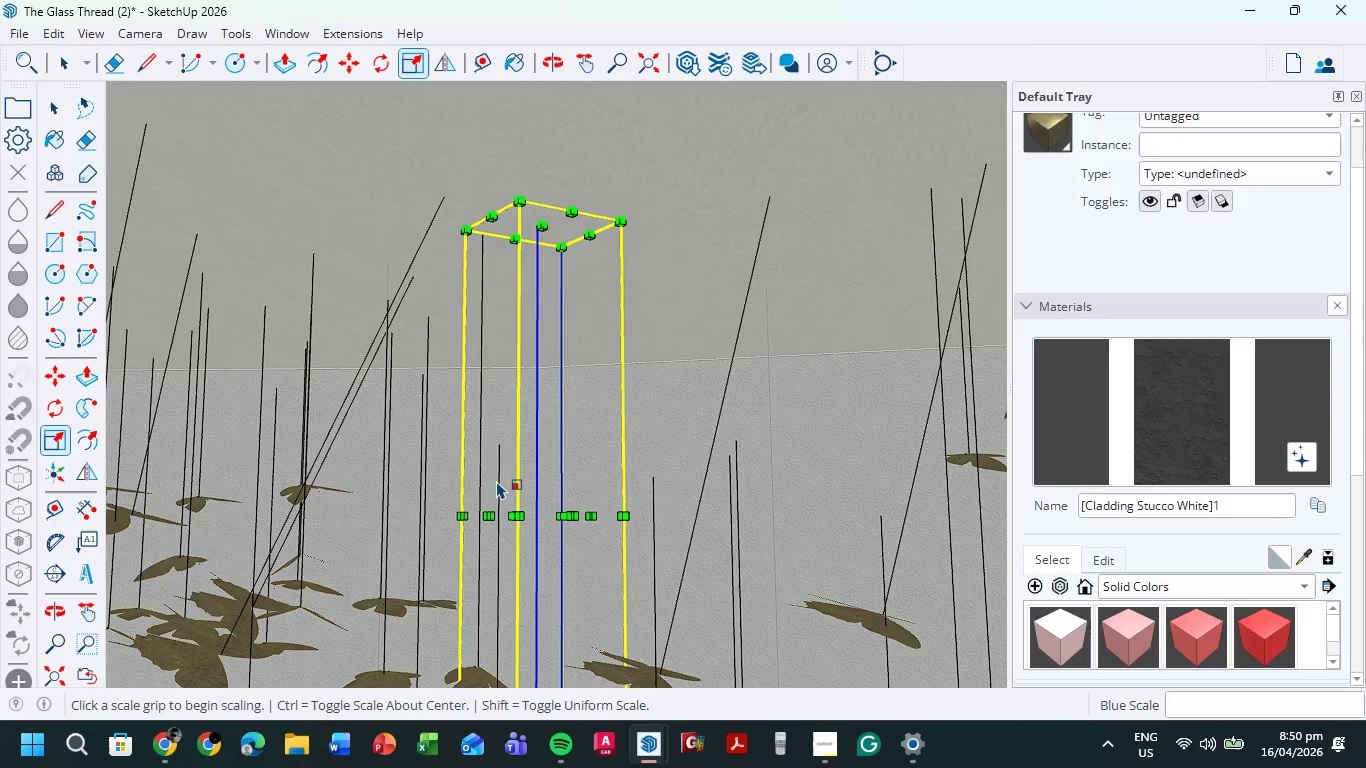 
left_click([496, 481])
 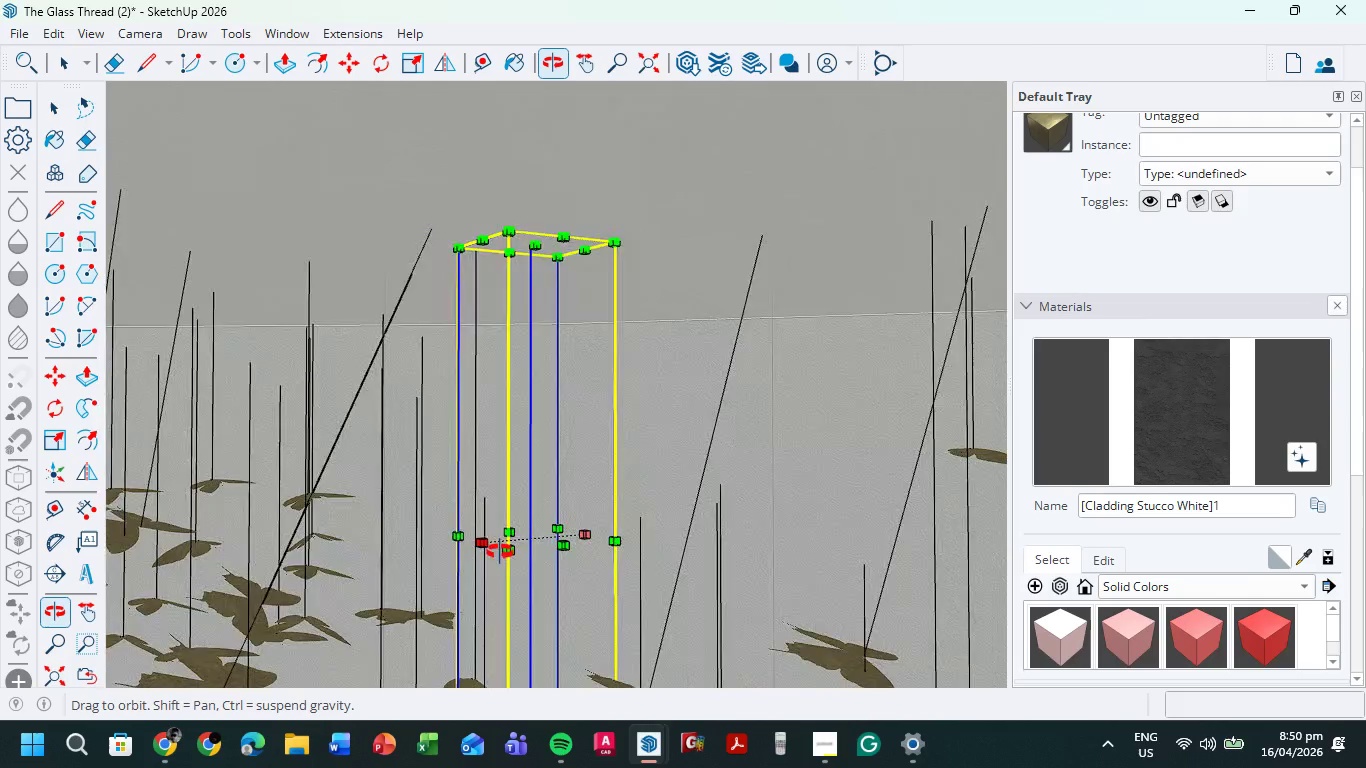 
scroll: coordinate [595, 510], scroll_direction: down, amount: 9.0
 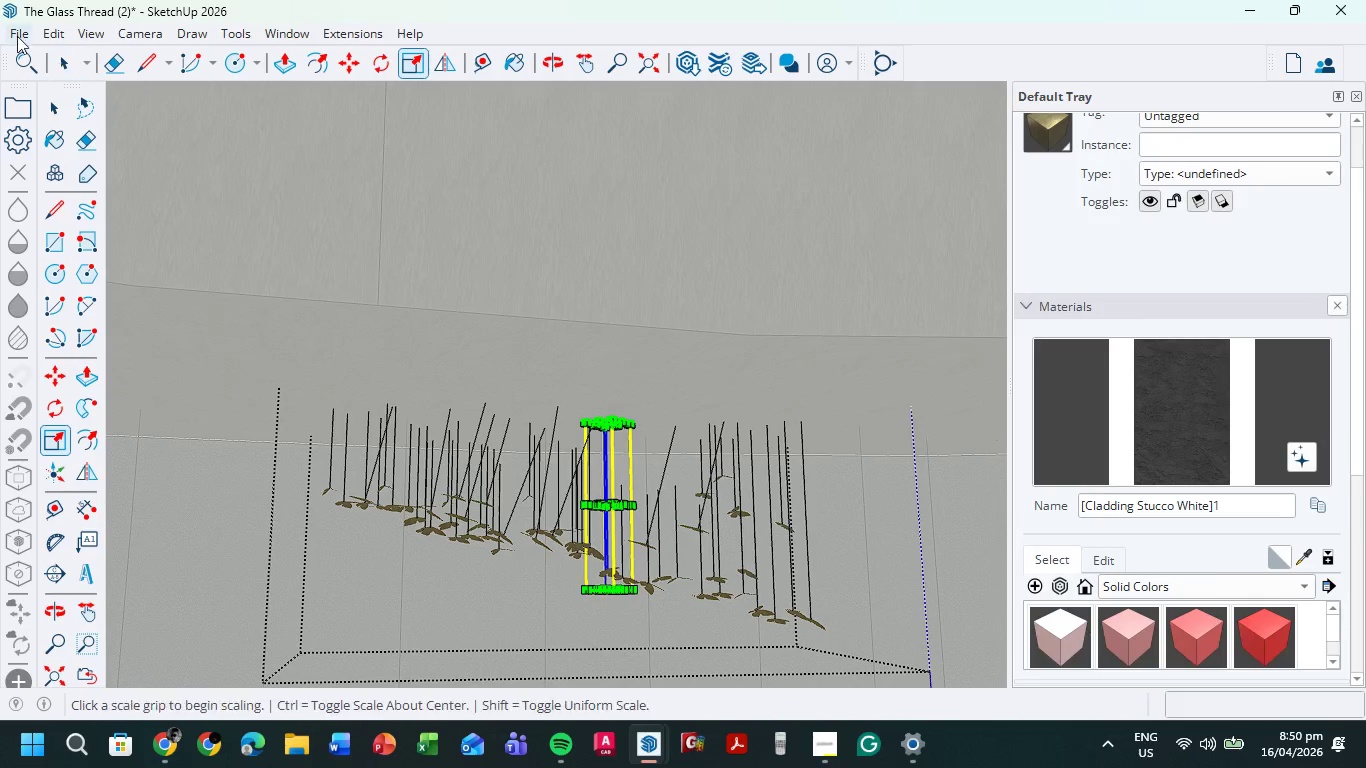 
left_click([74, 56])
 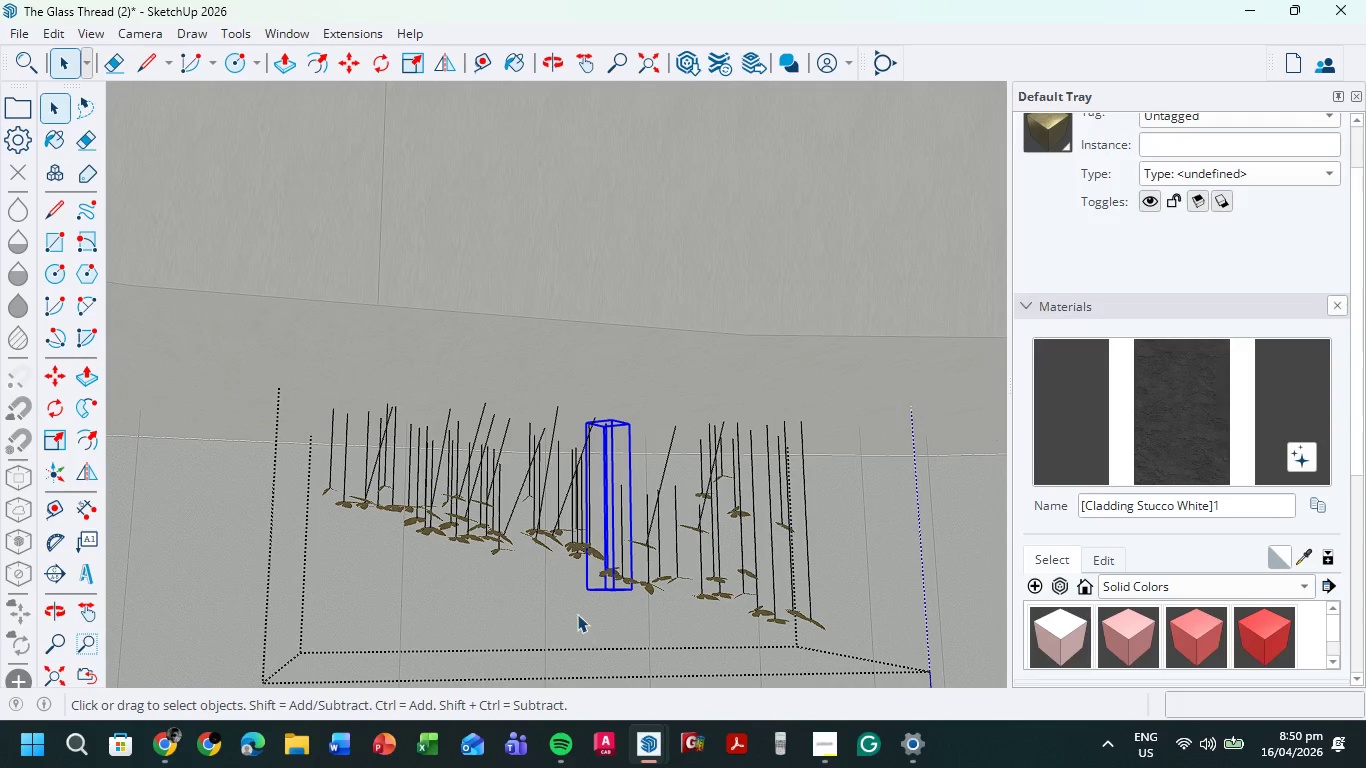 
double_click([573, 614])
 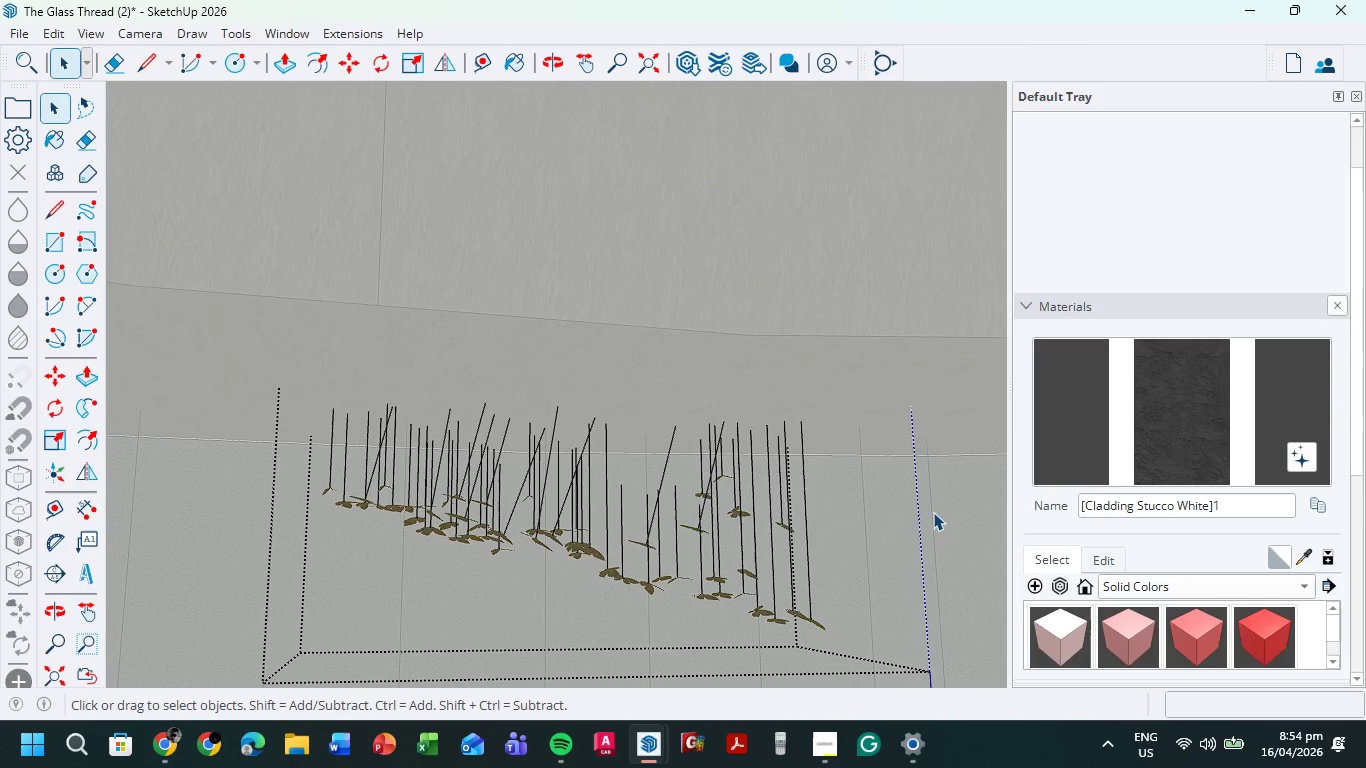 
wait(254.47)
 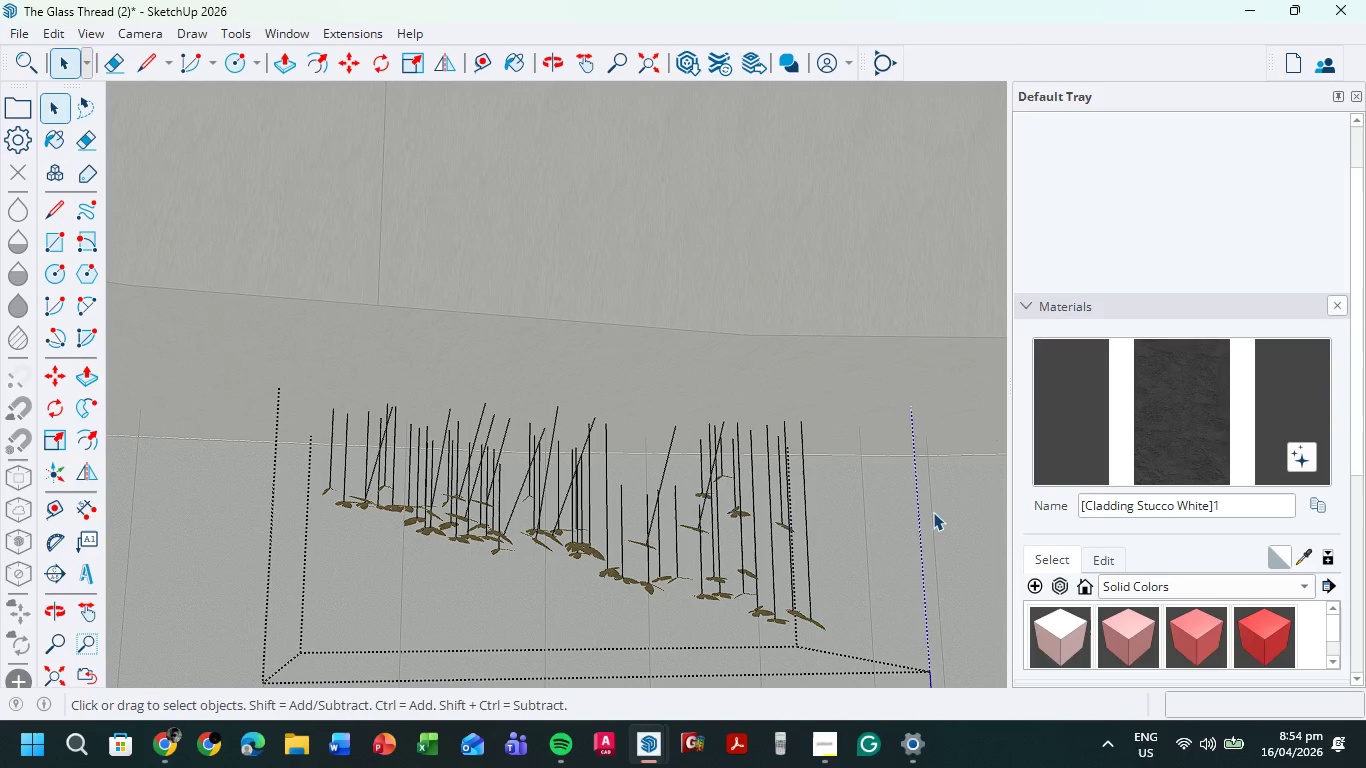 
scroll: coordinate [643, 527], scroll_direction: up, amount: 8.0
 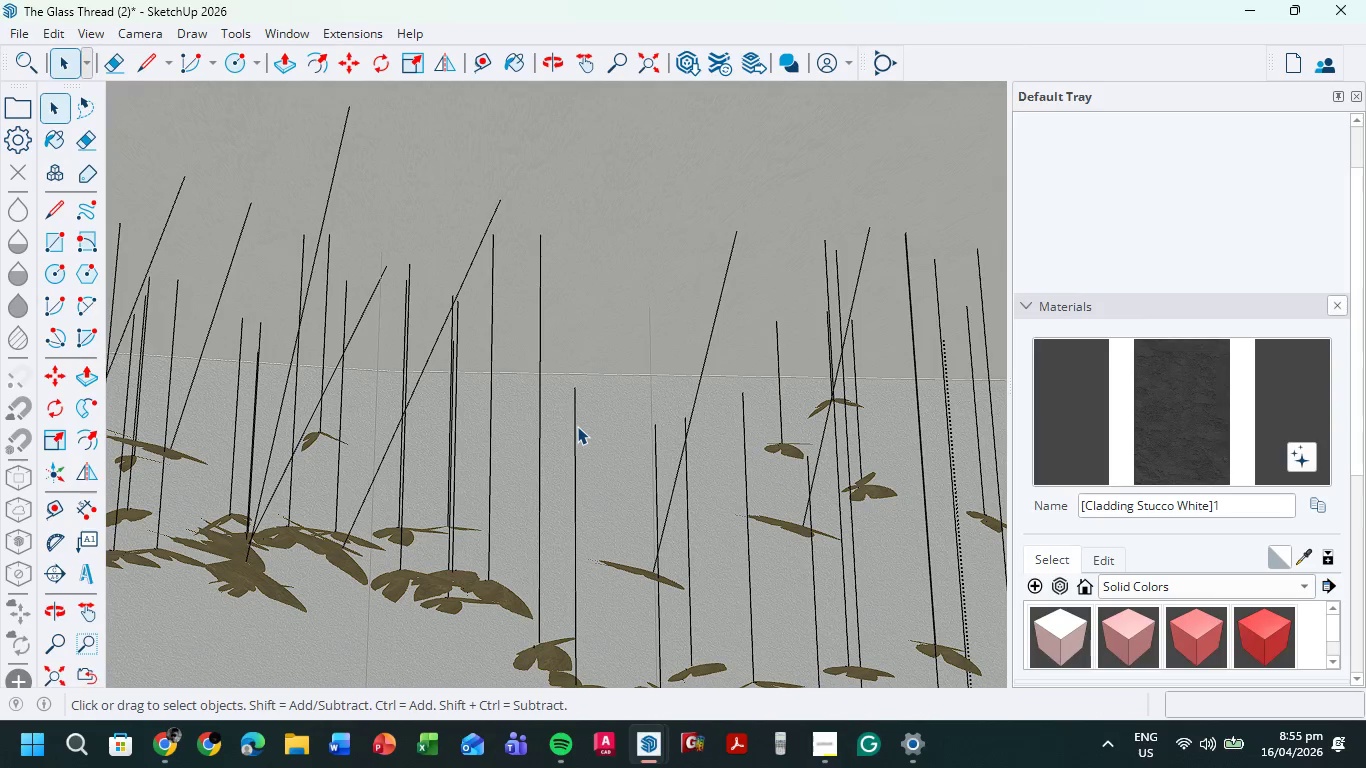 
left_click([571, 424])
 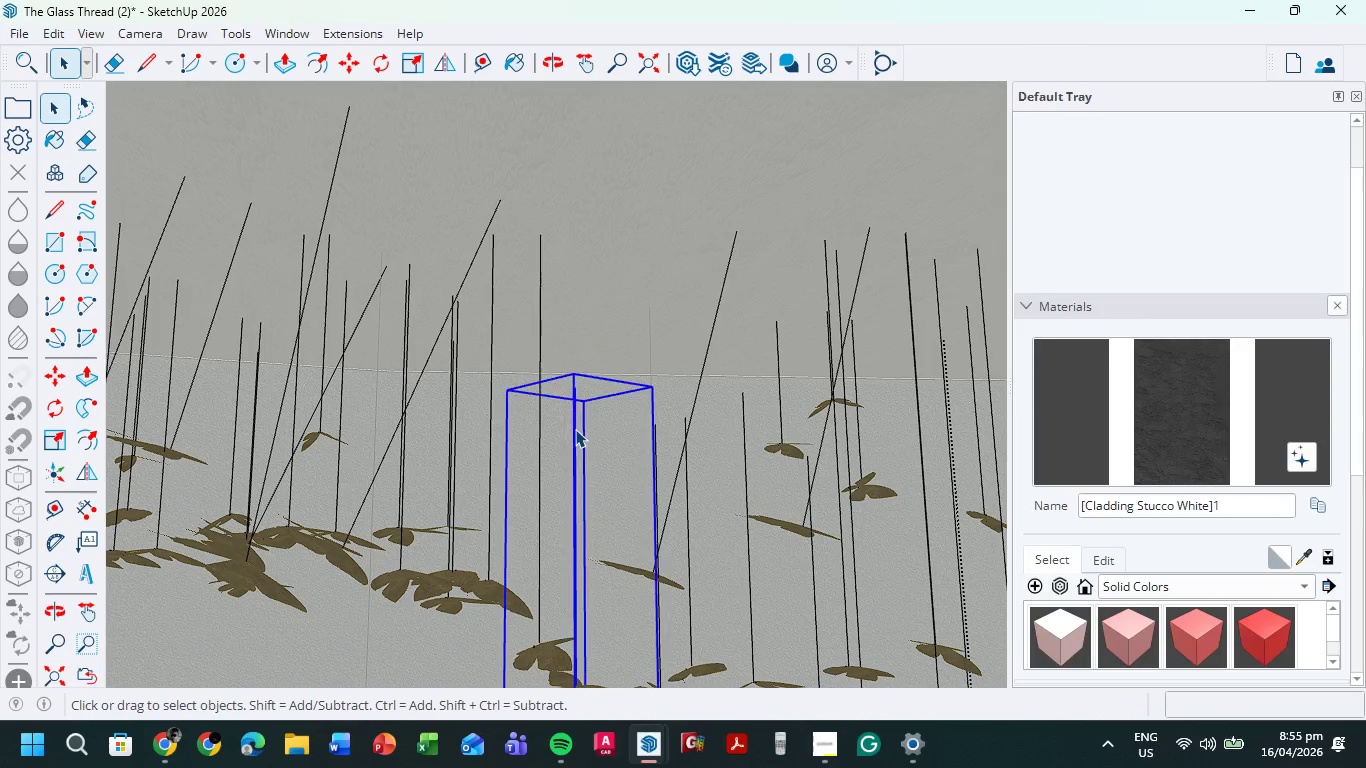 
double_click([576, 430])
 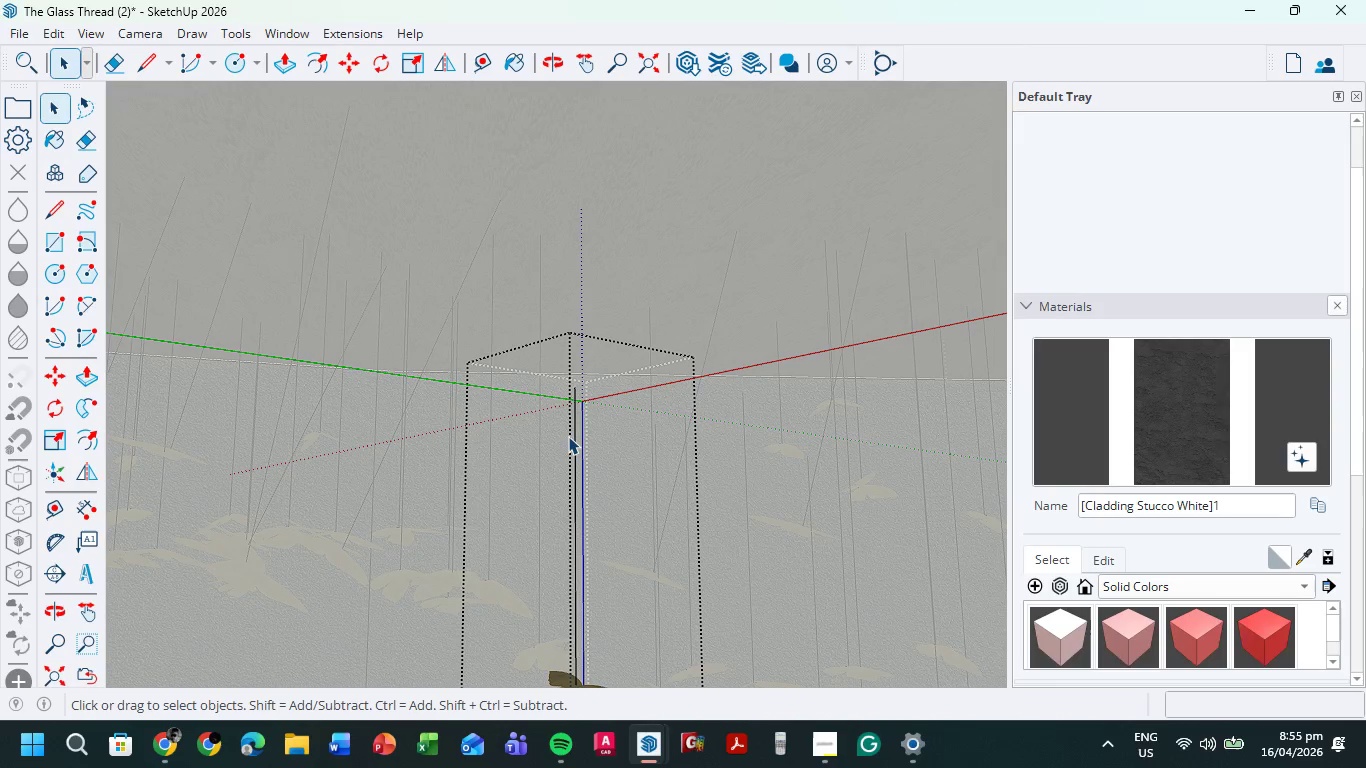 
key(S)
 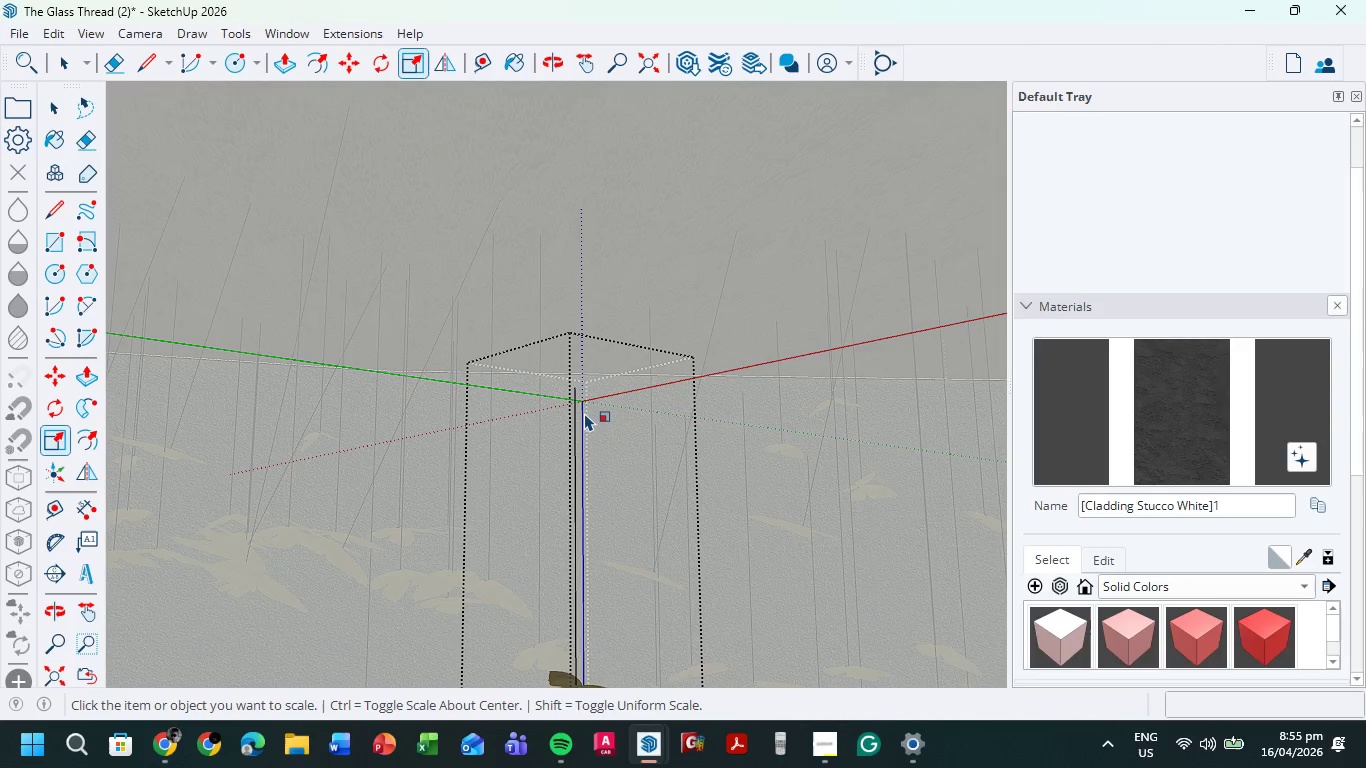 
key(L)
 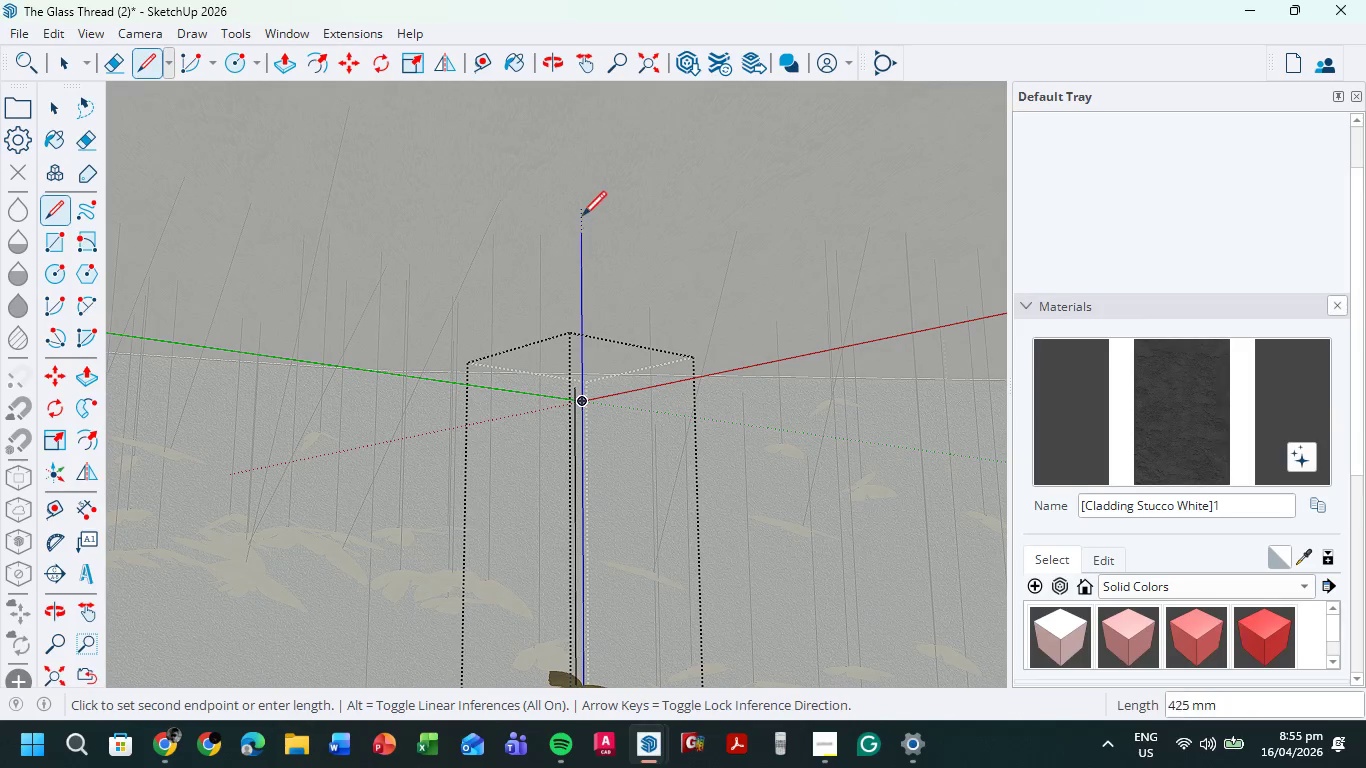 
left_click([582, 207])
 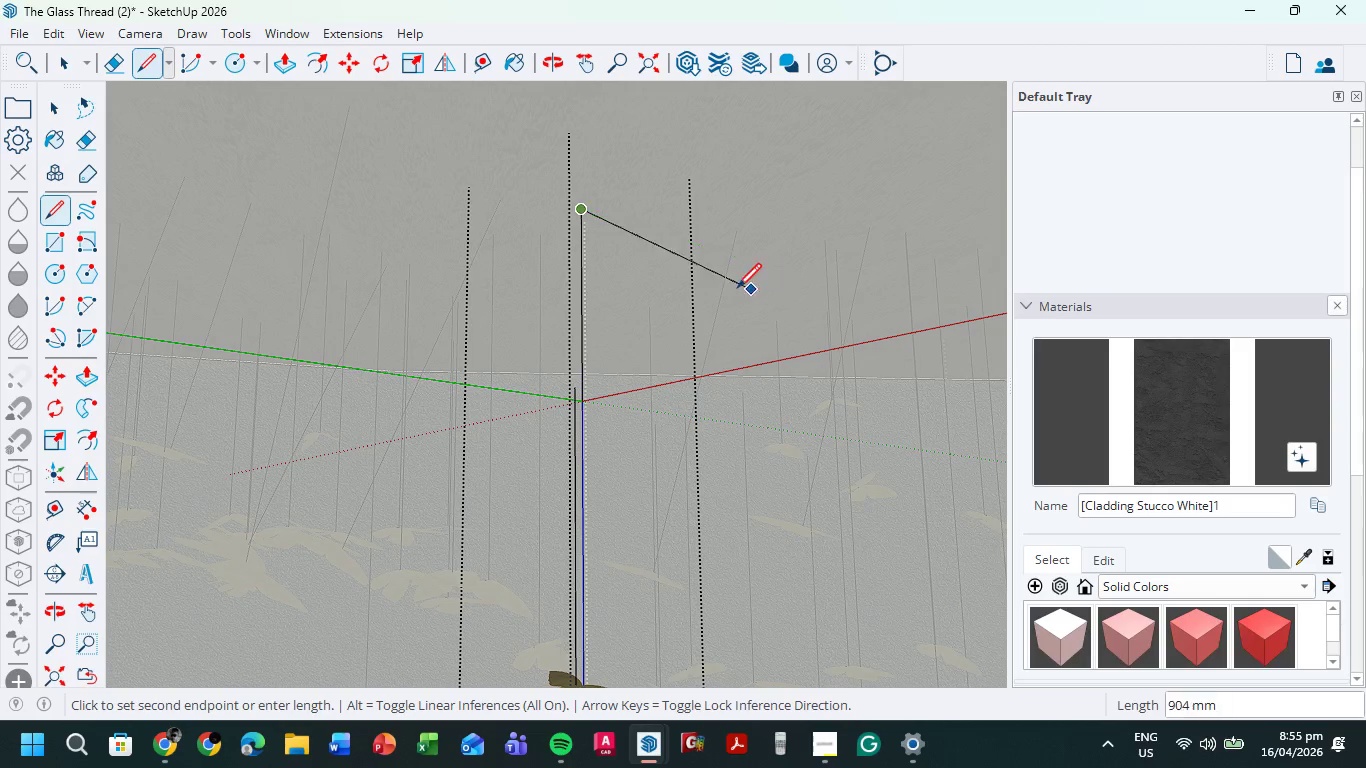 
key(Escape)
 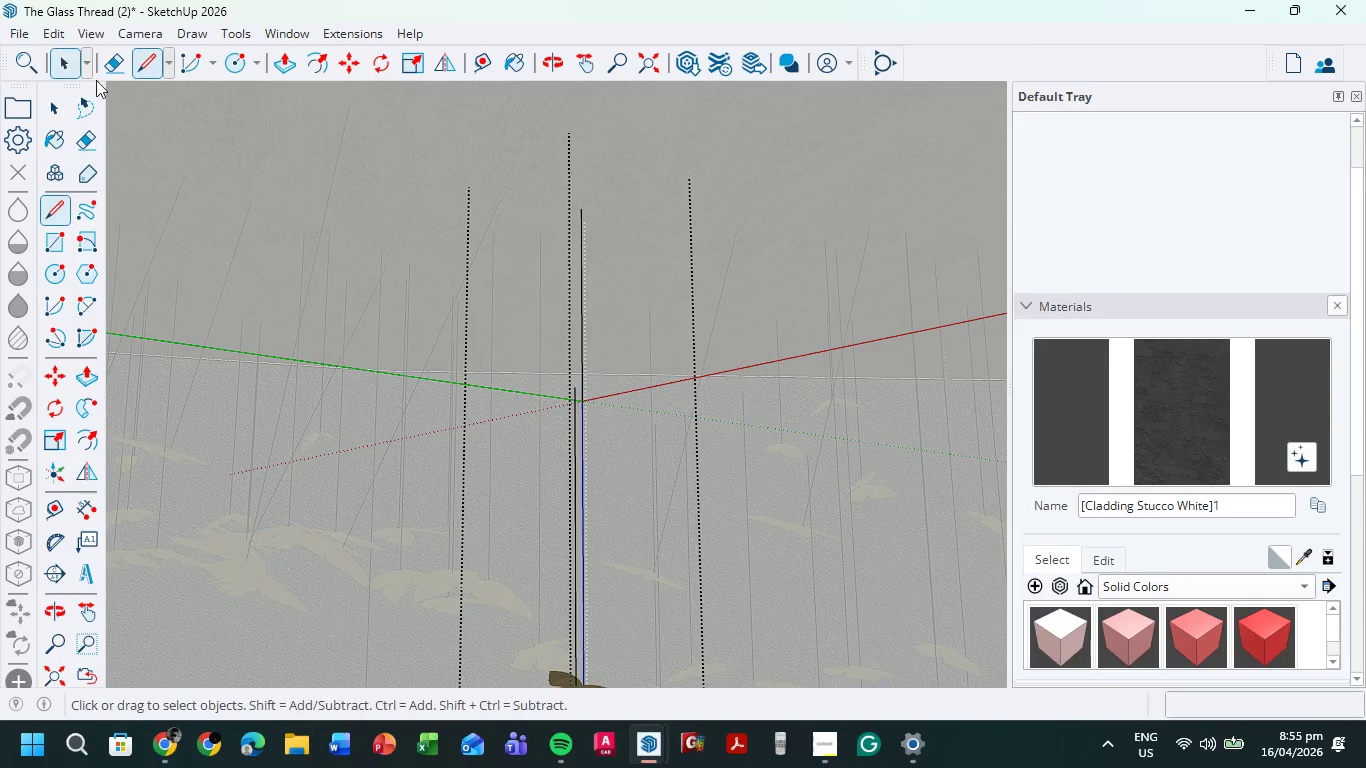 
double_click([627, 216])
 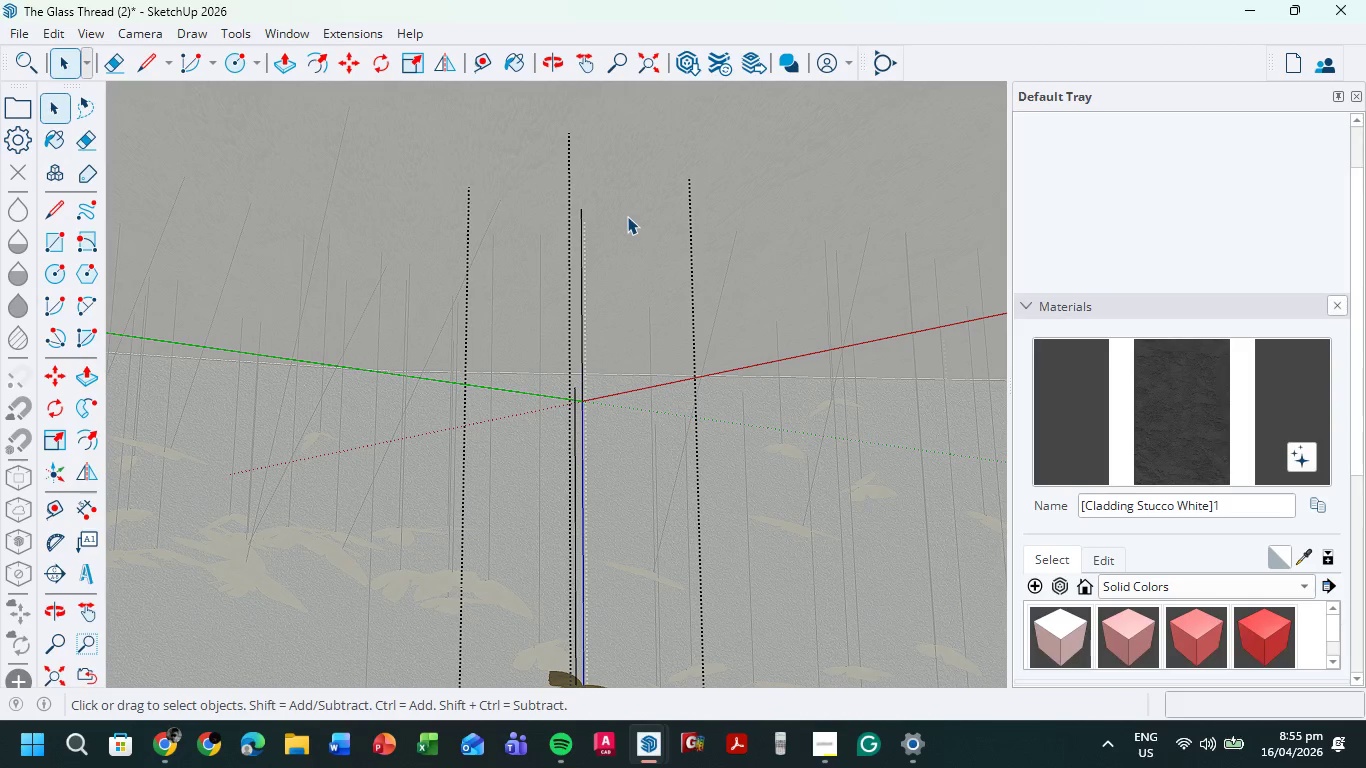 
triple_click([627, 216])
 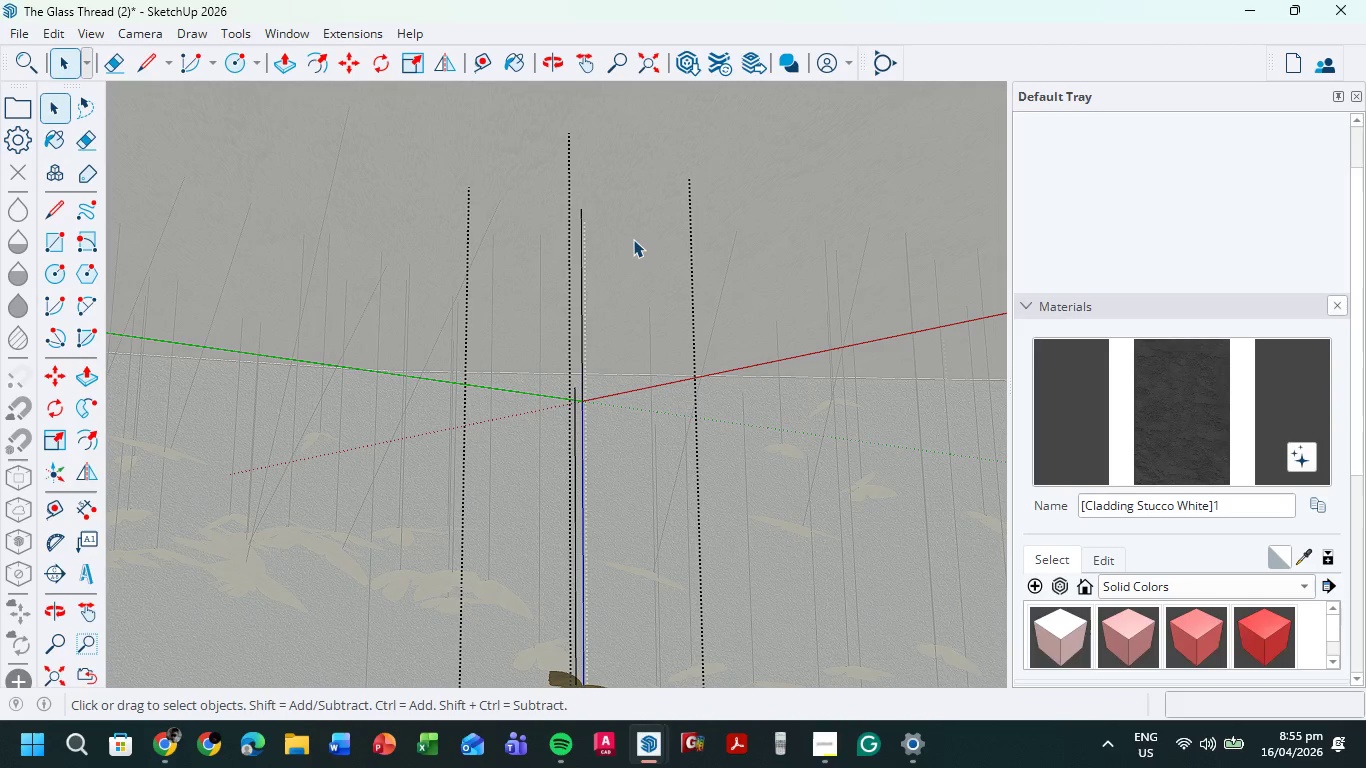 
triple_click([633, 239])
 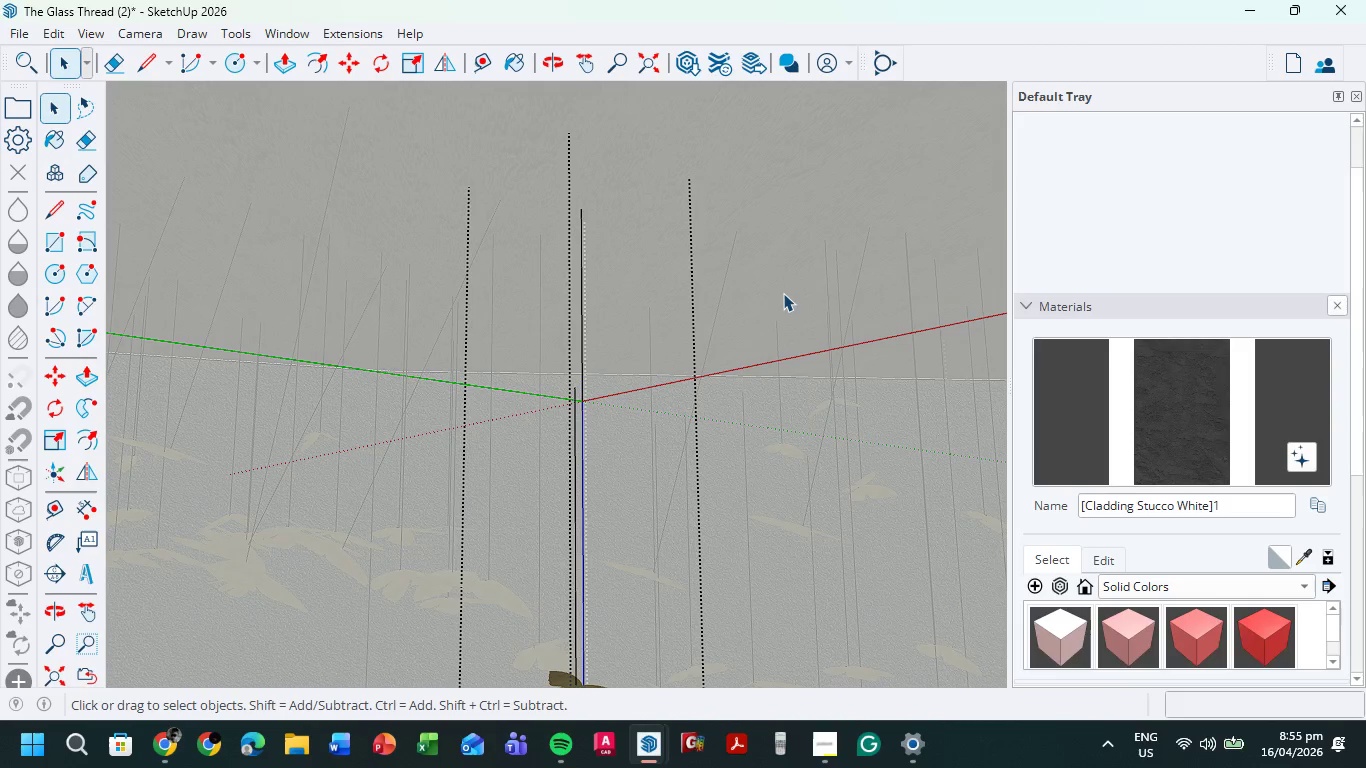 
triple_click([783, 293])
 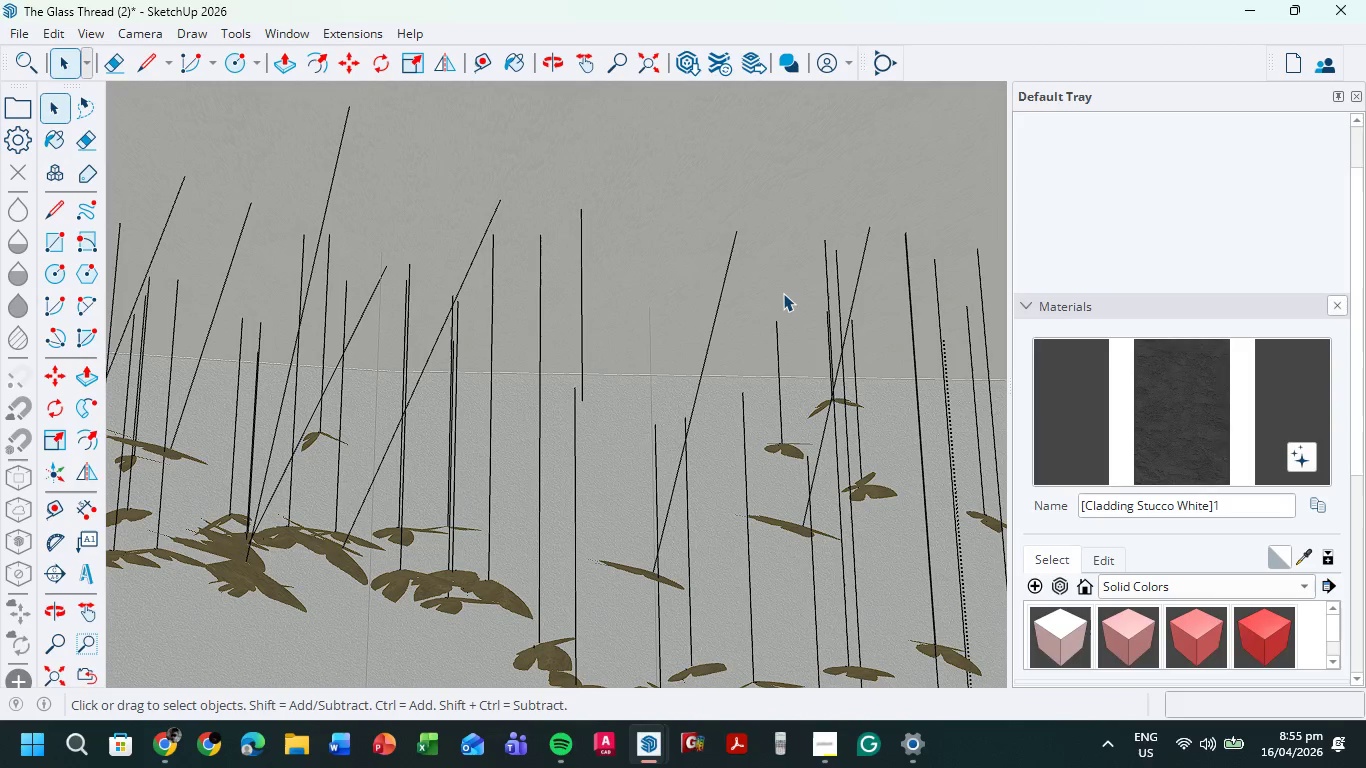 
triple_click([783, 293])
 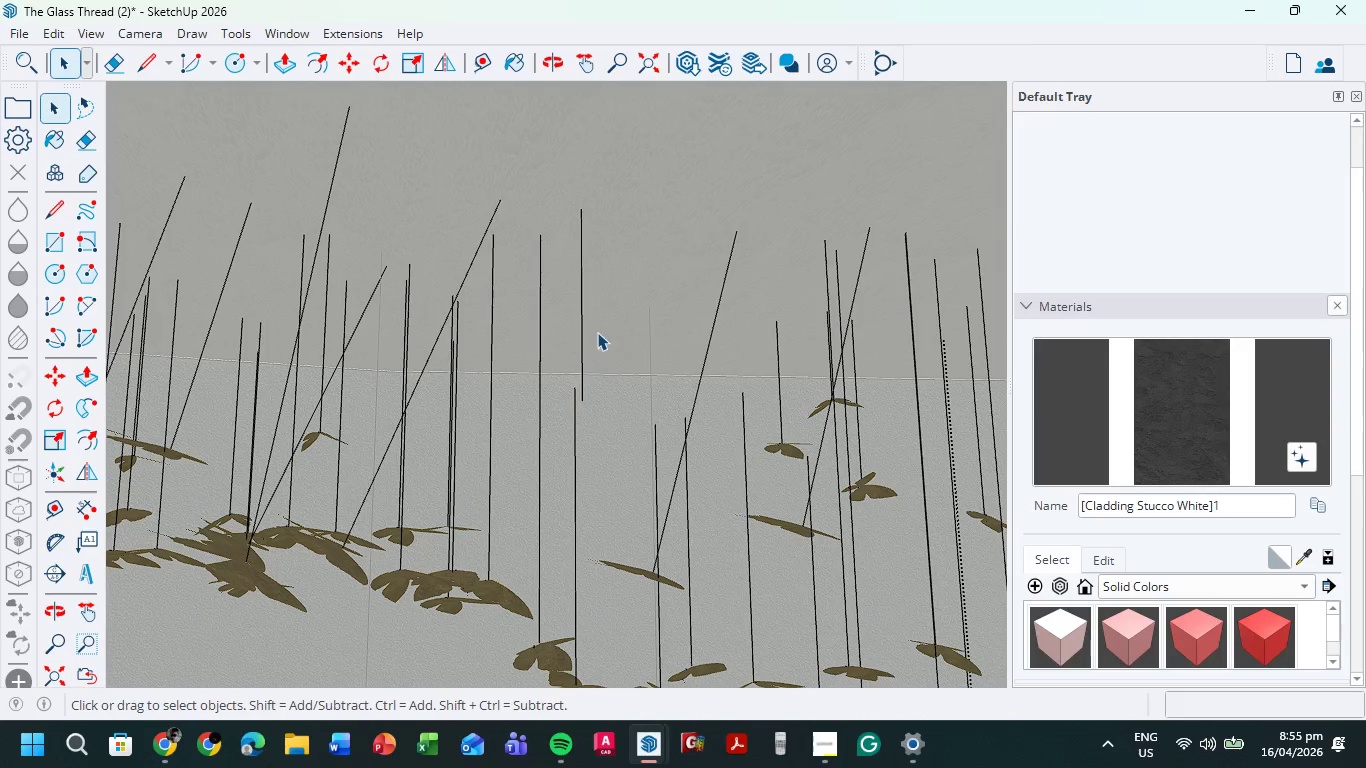 
scroll: coordinate [620, 338], scroll_direction: down, amount: 2.0
 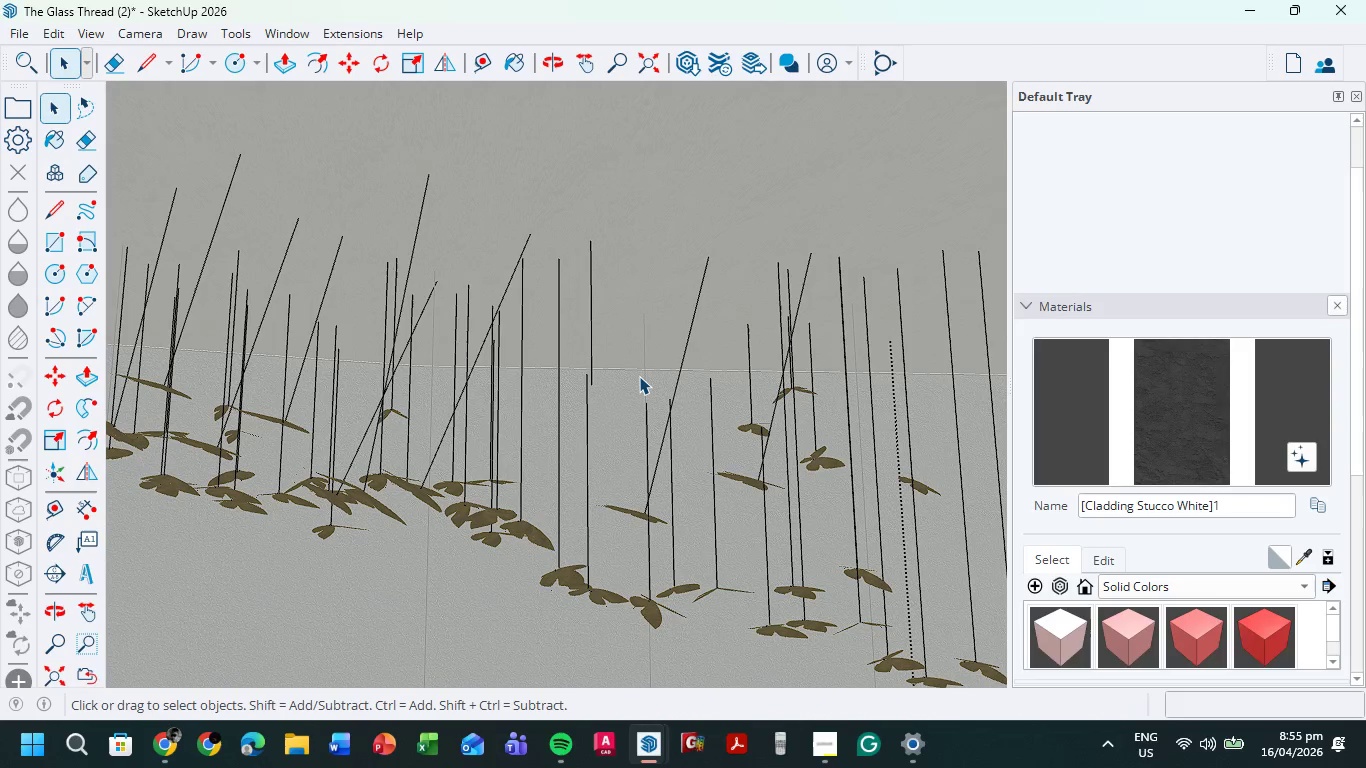 
key(Control+Z)
 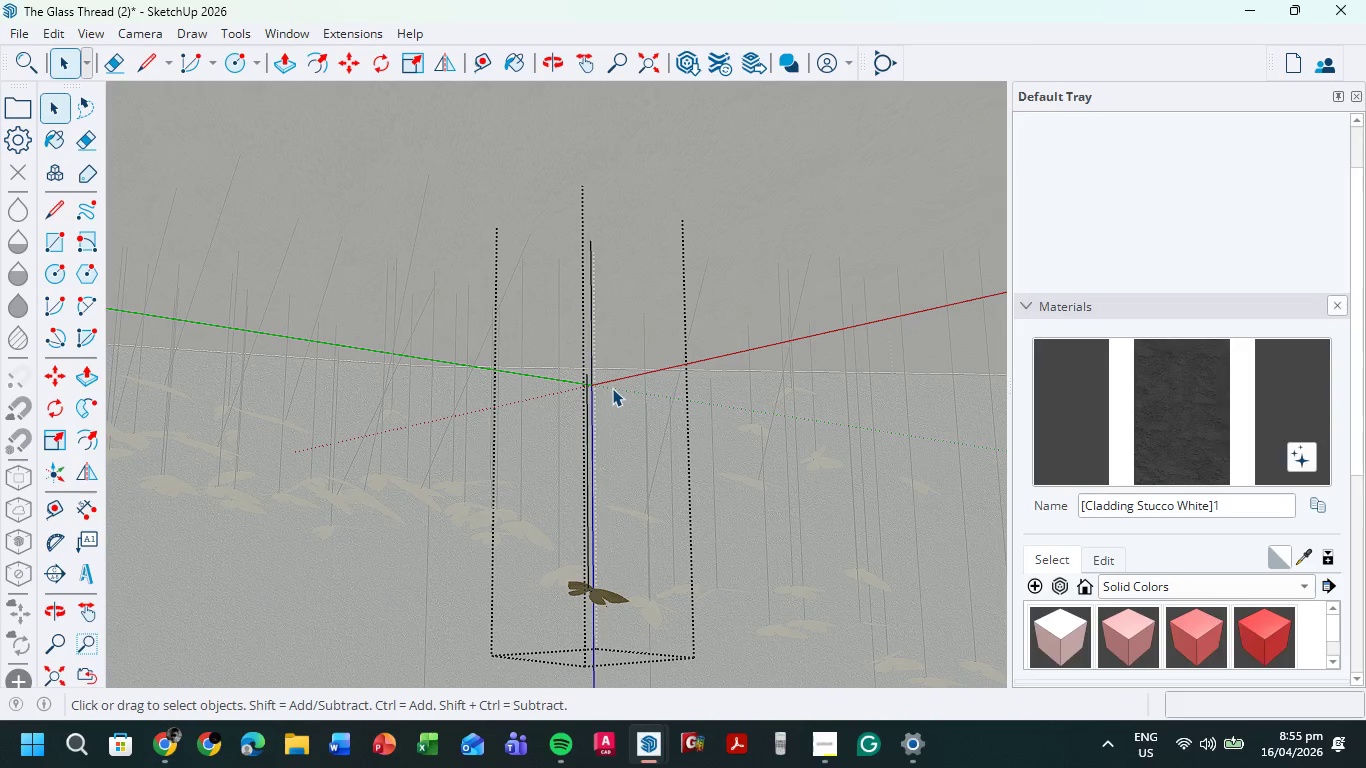 
key(Control+Z)
 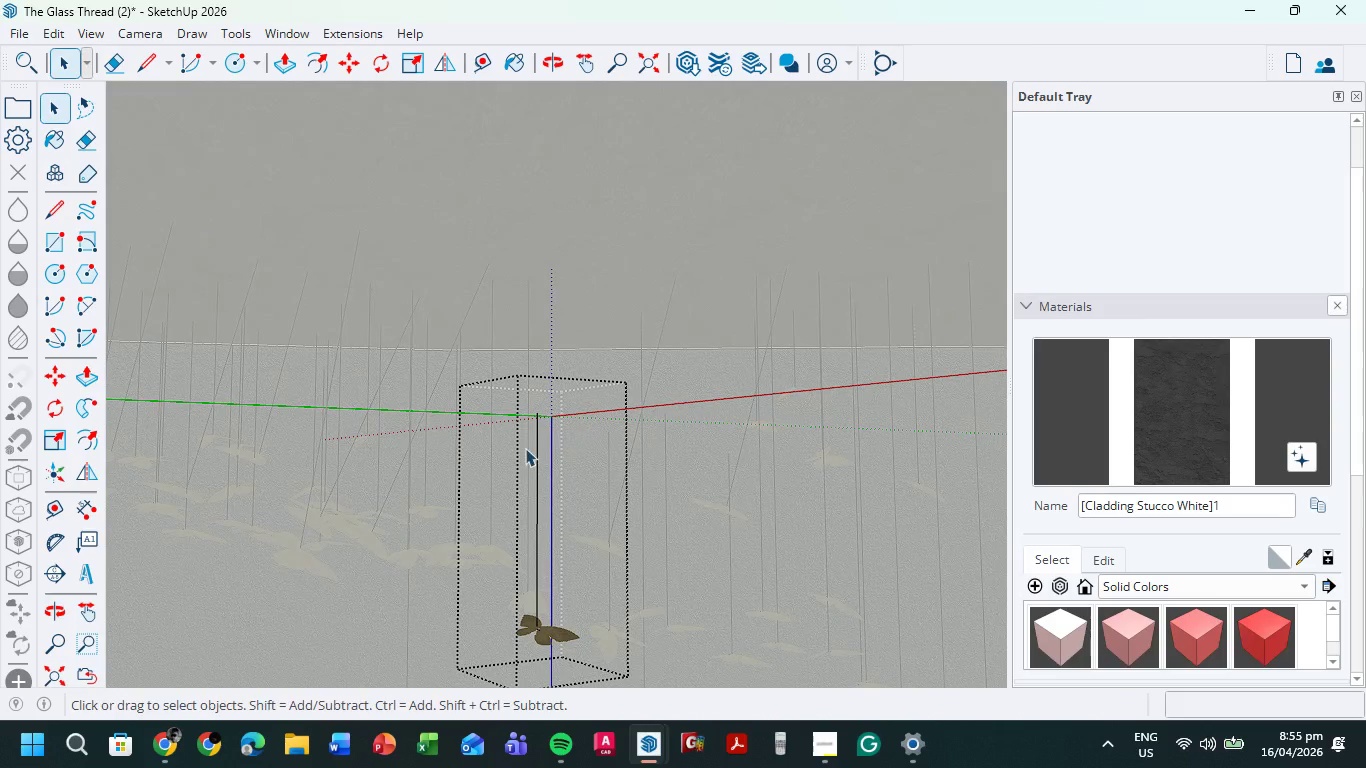 
scroll: coordinate [546, 386], scroll_direction: up, amount: 3.0
 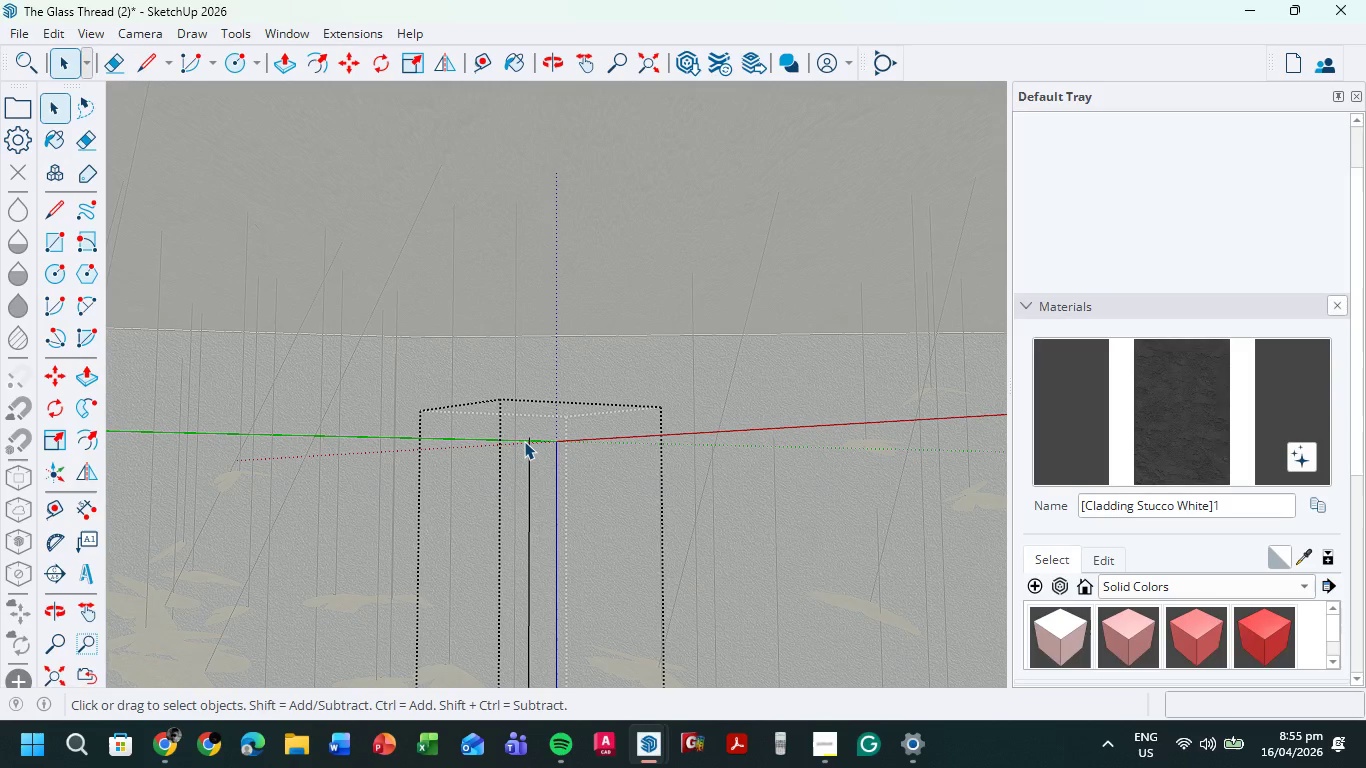 
key(L)
 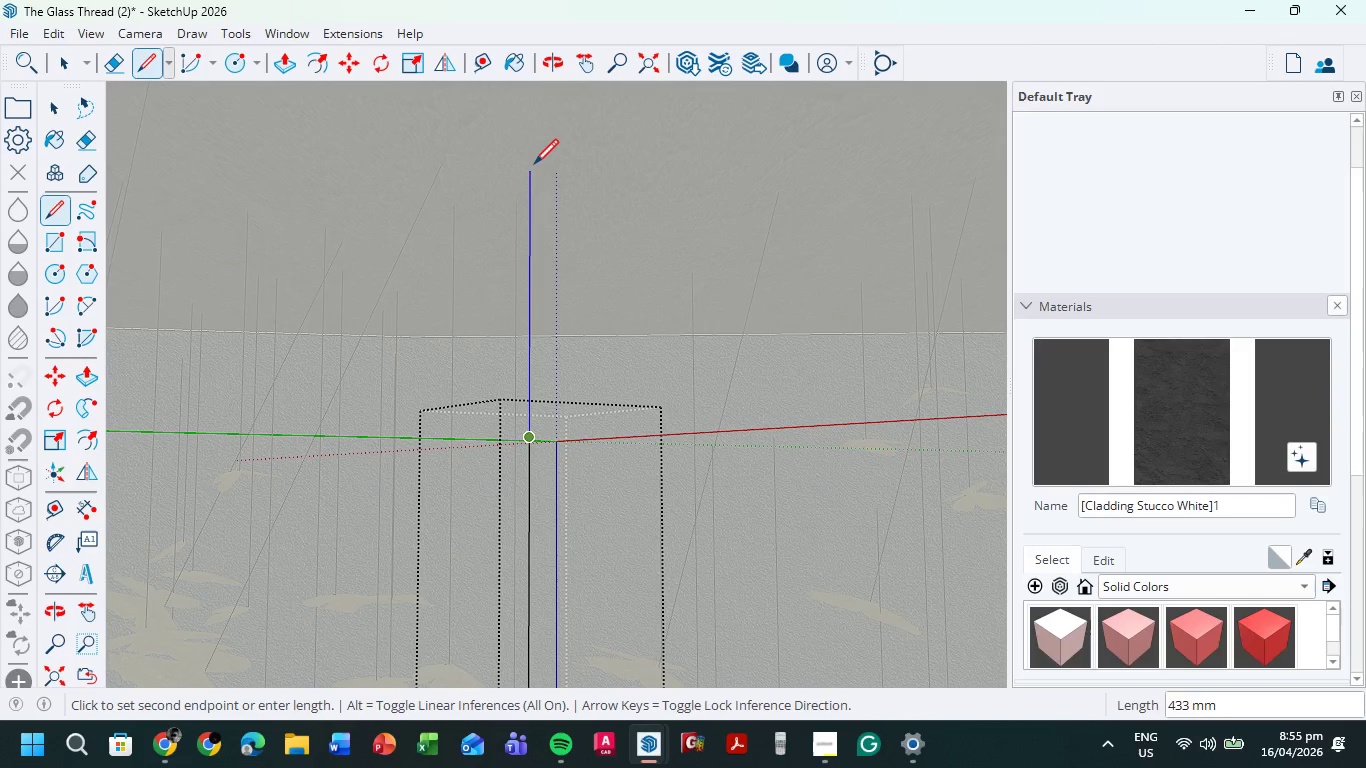 
left_click([535, 126])
 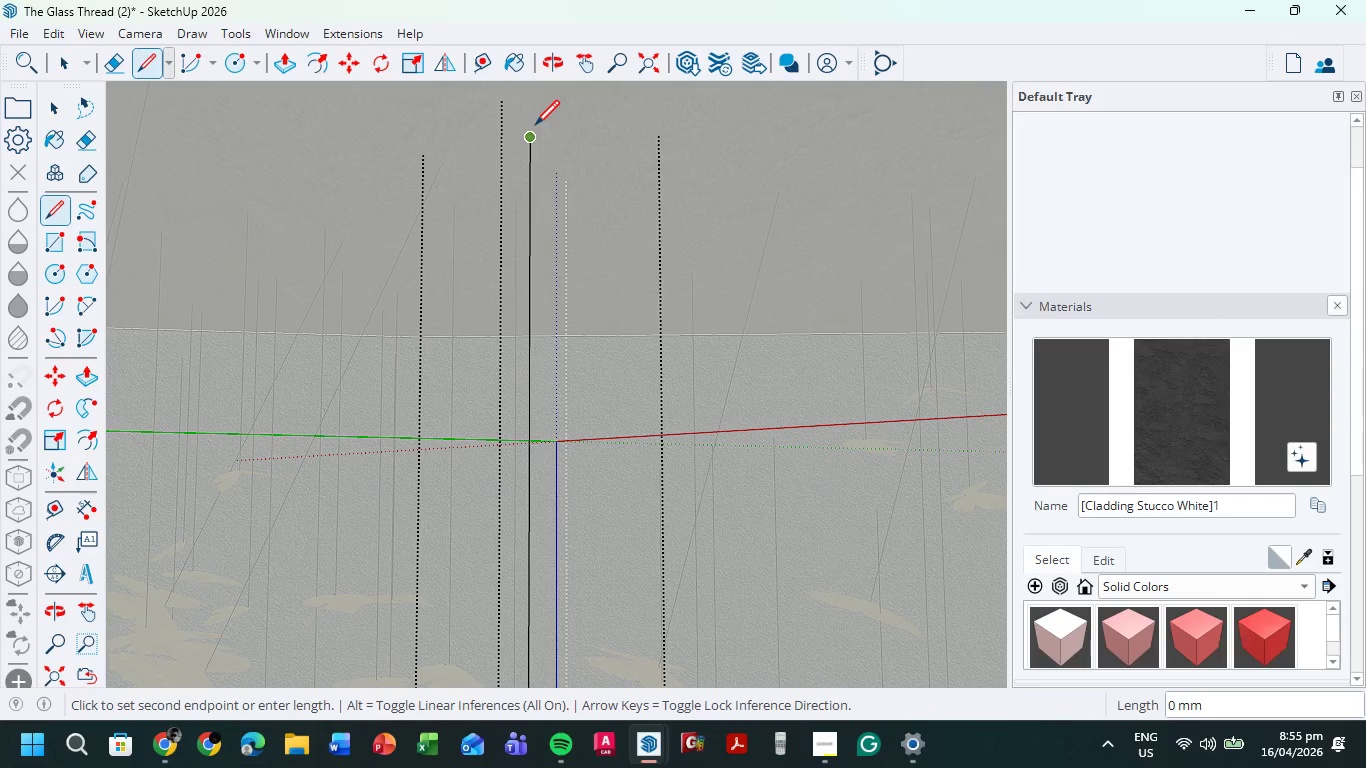 
key(Escape)
 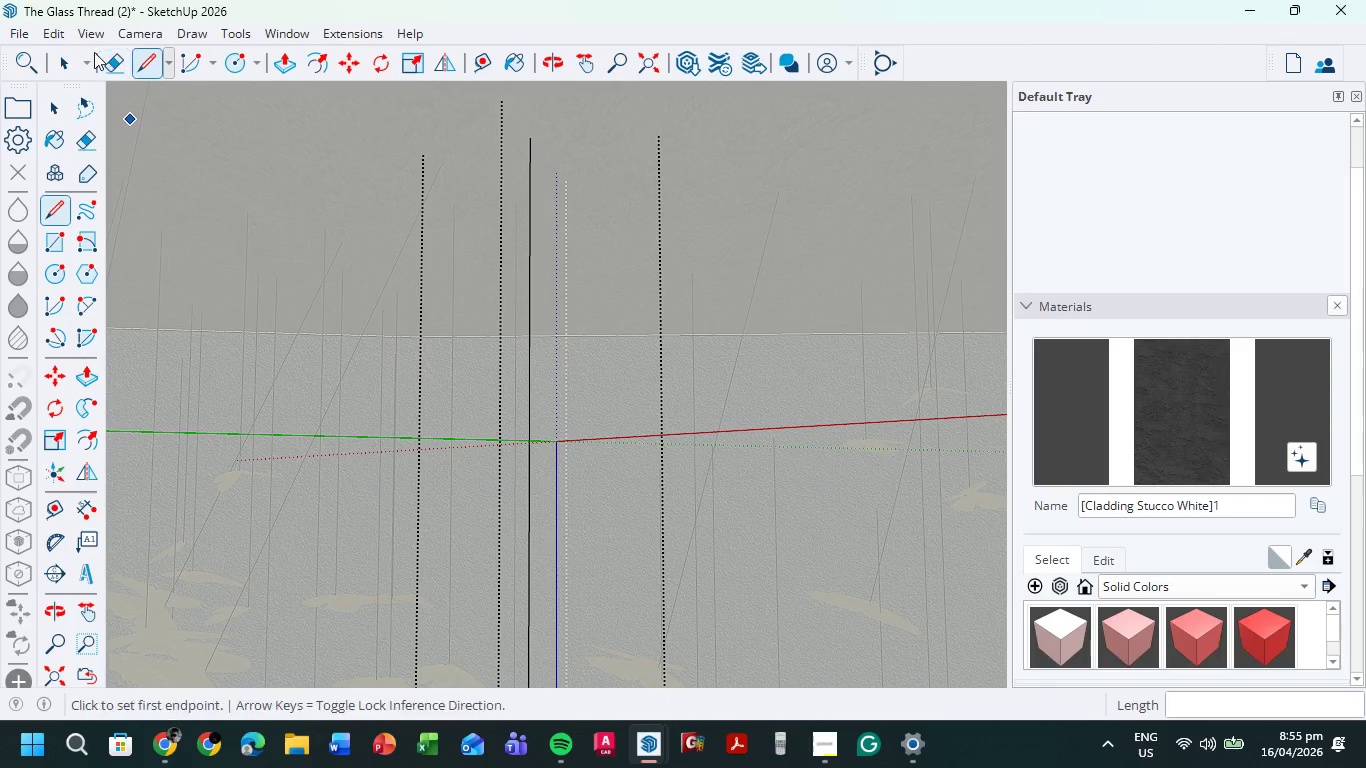 
left_click([75, 53])
 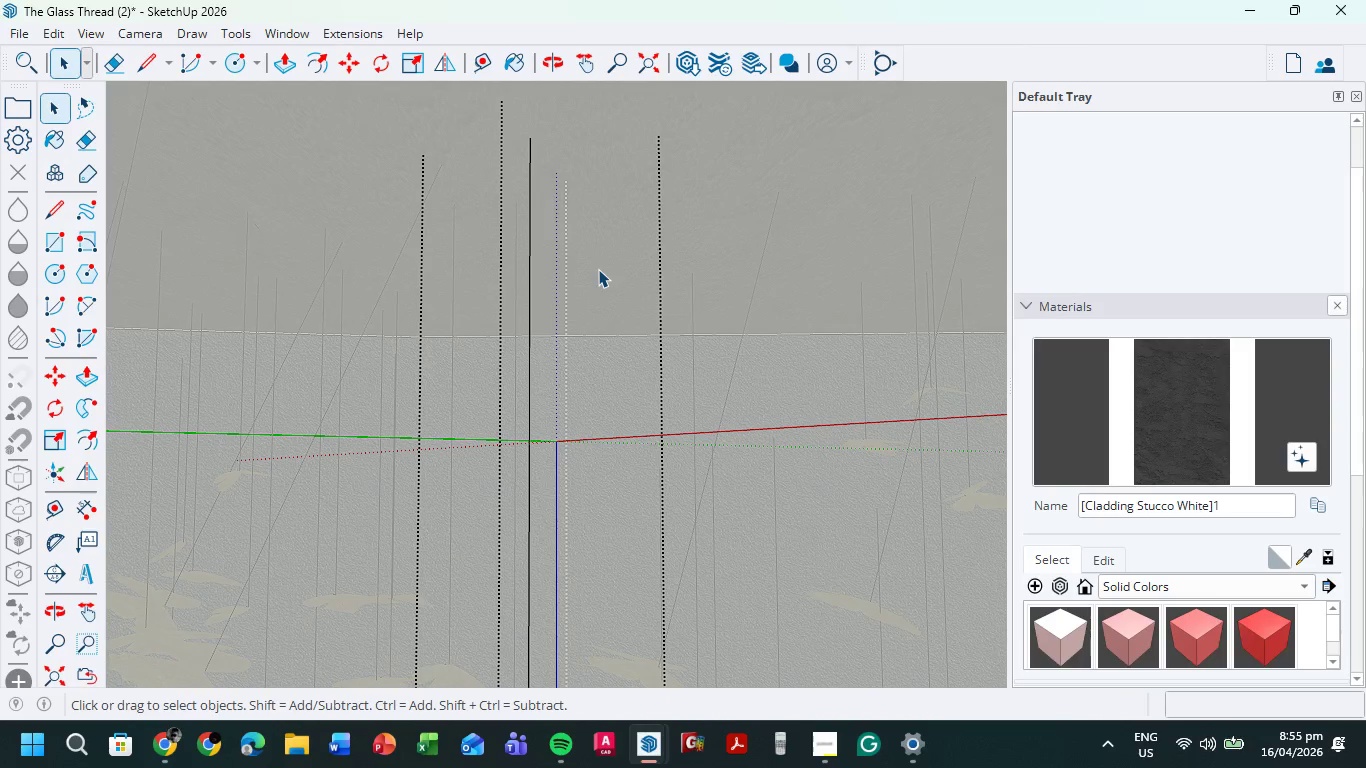 
triple_click([601, 271])
 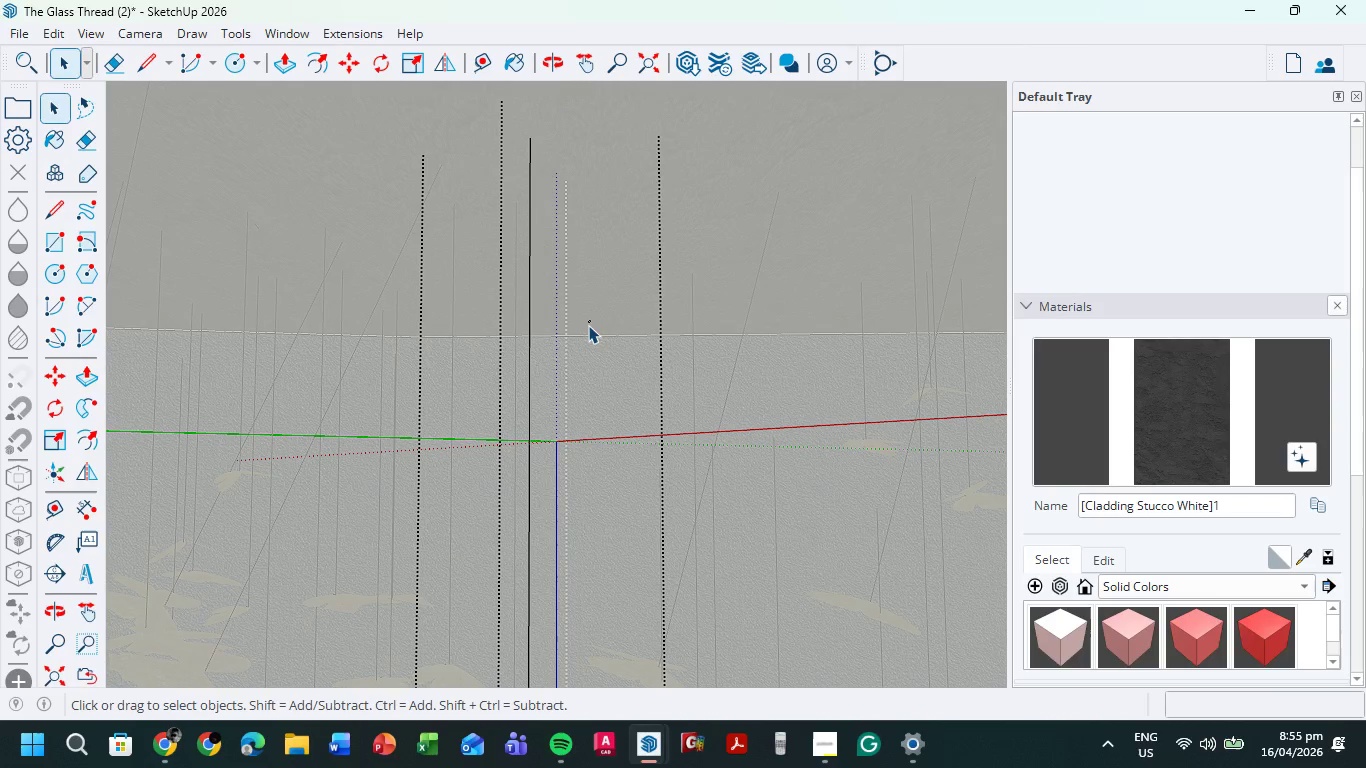 
left_click_drag(start_coordinate=[587, 342], to_coordinate=[587, 348])
 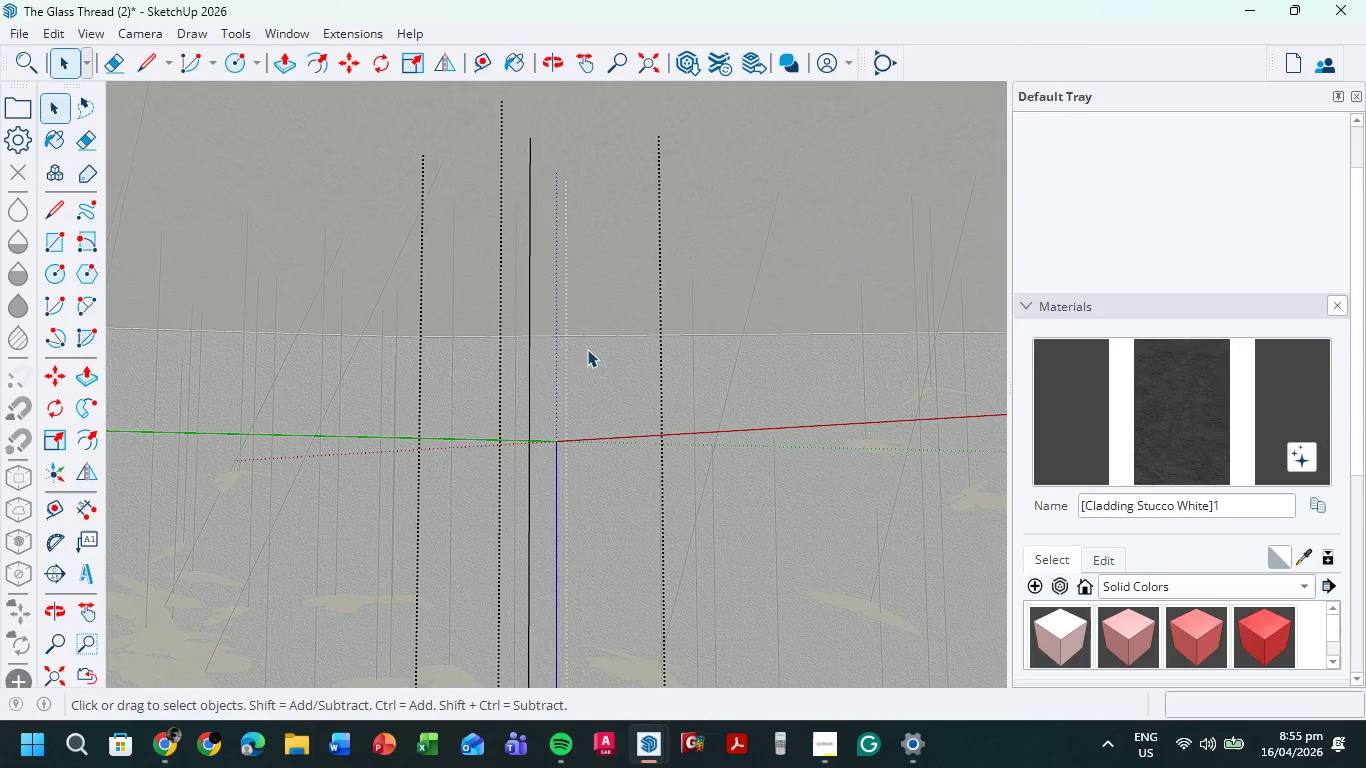 
left_click_drag(start_coordinate=[587, 358], to_coordinate=[585, 364])
 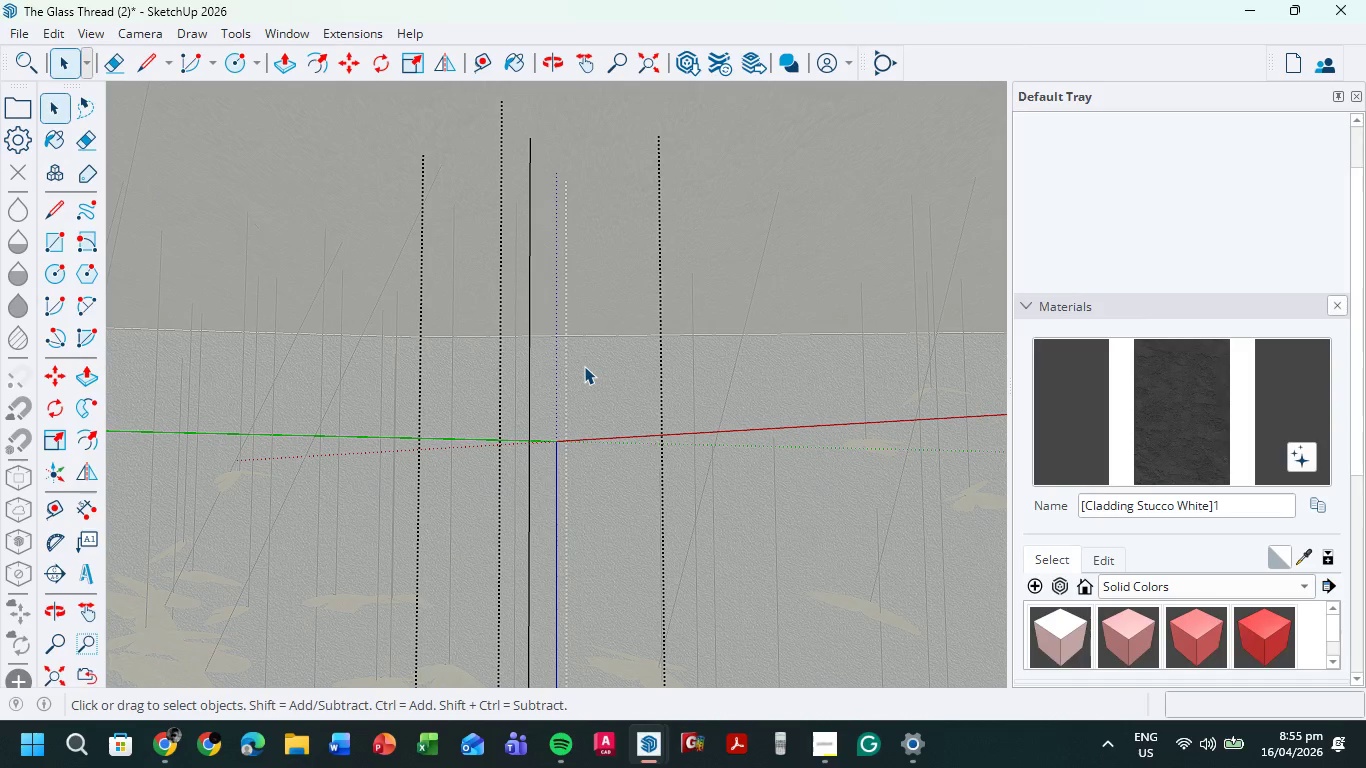 
triple_click([584, 366])
 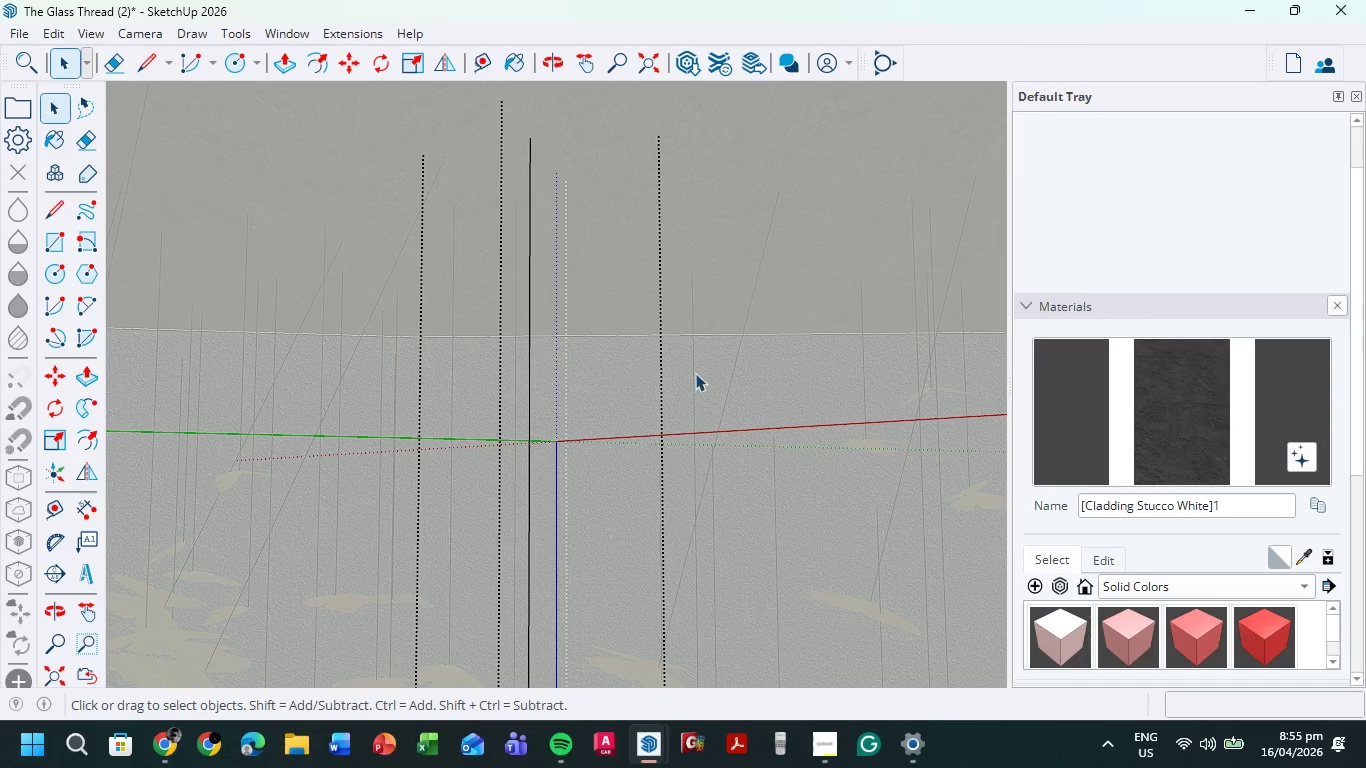 
triple_click([695, 373])
 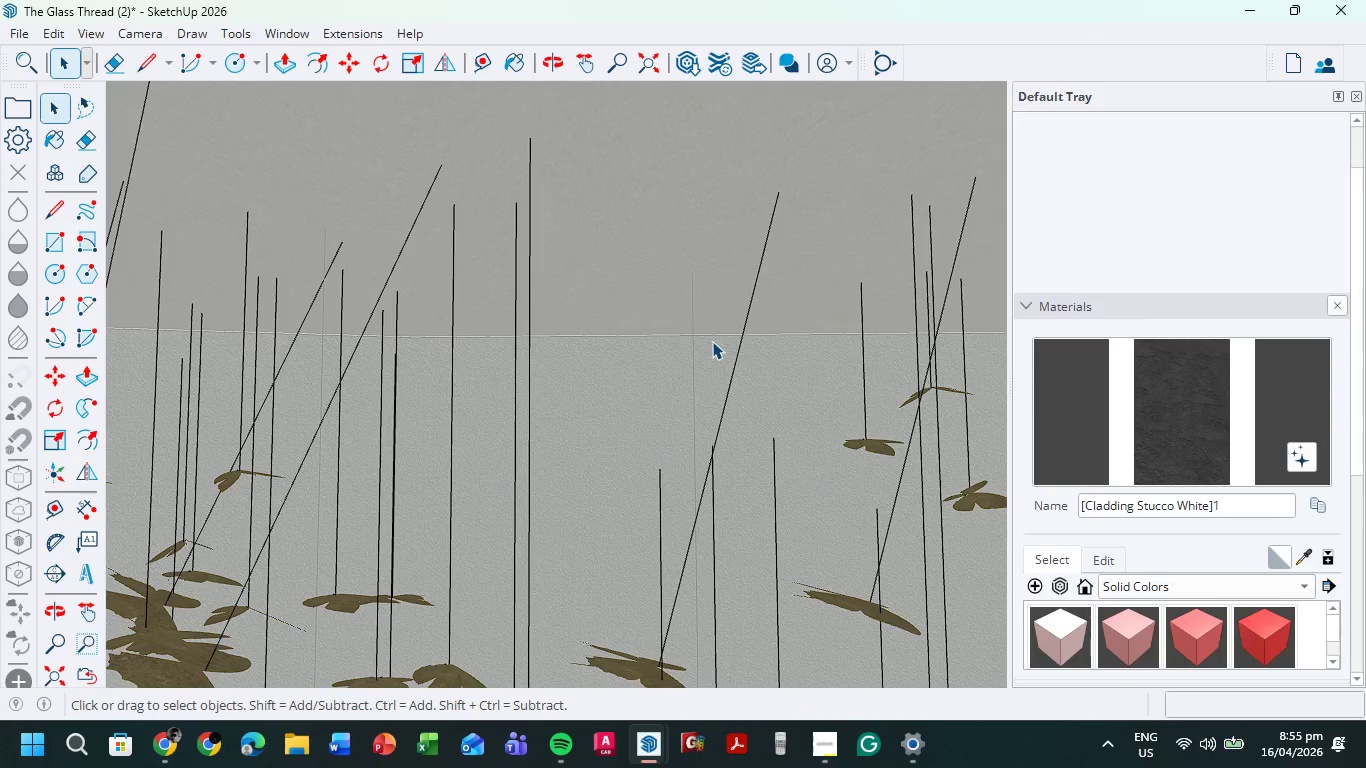 
scroll: coordinate [797, 416], scroll_direction: down, amount: 9.0
 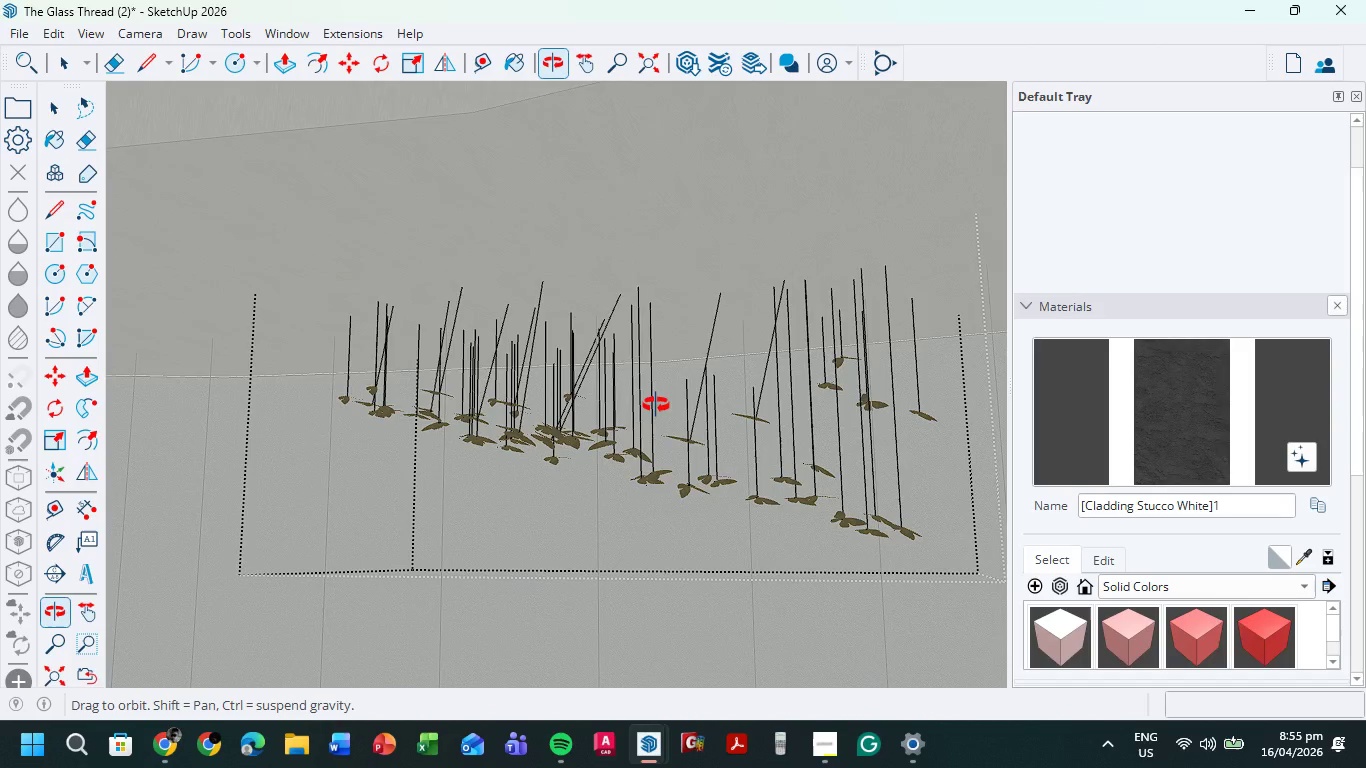 
scroll: coordinate [721, 425], scroll_direction: up, amount: 8.0
 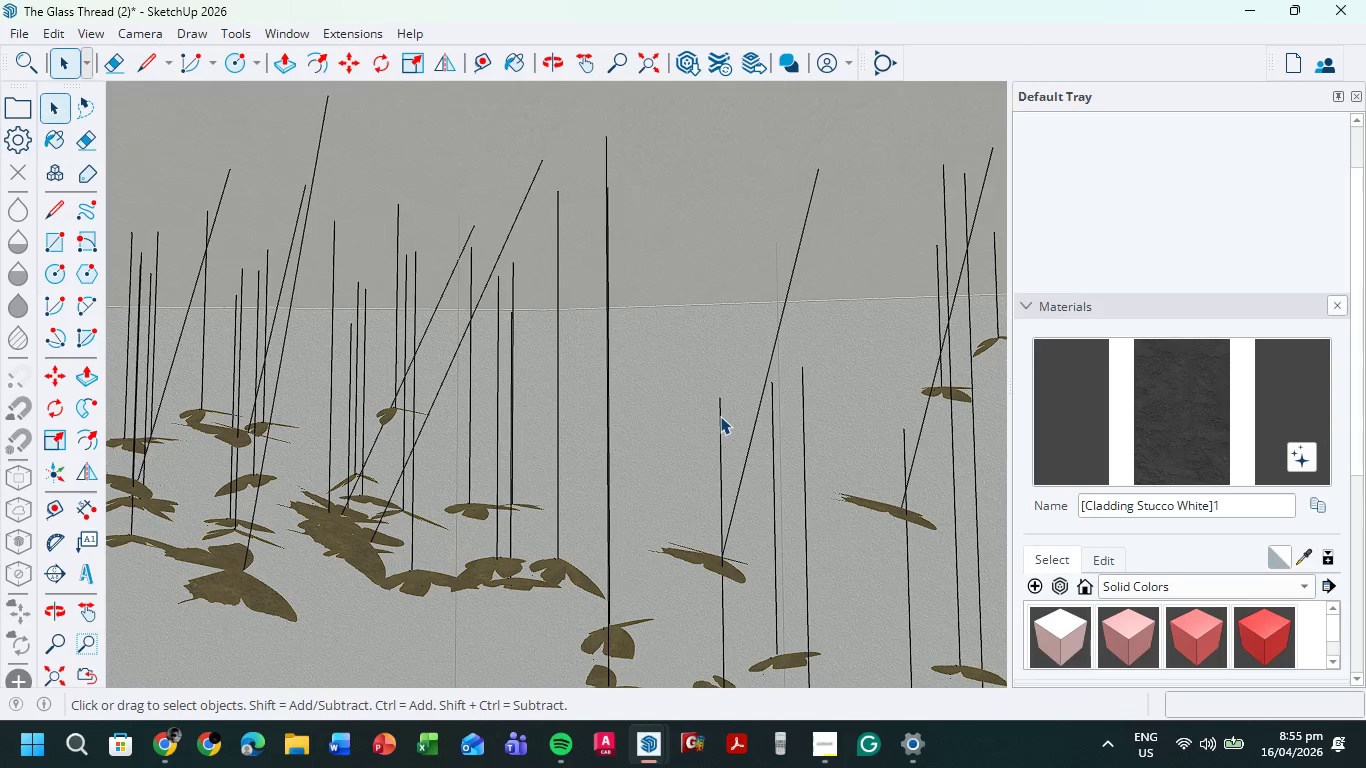 
left_click([720, 416])
 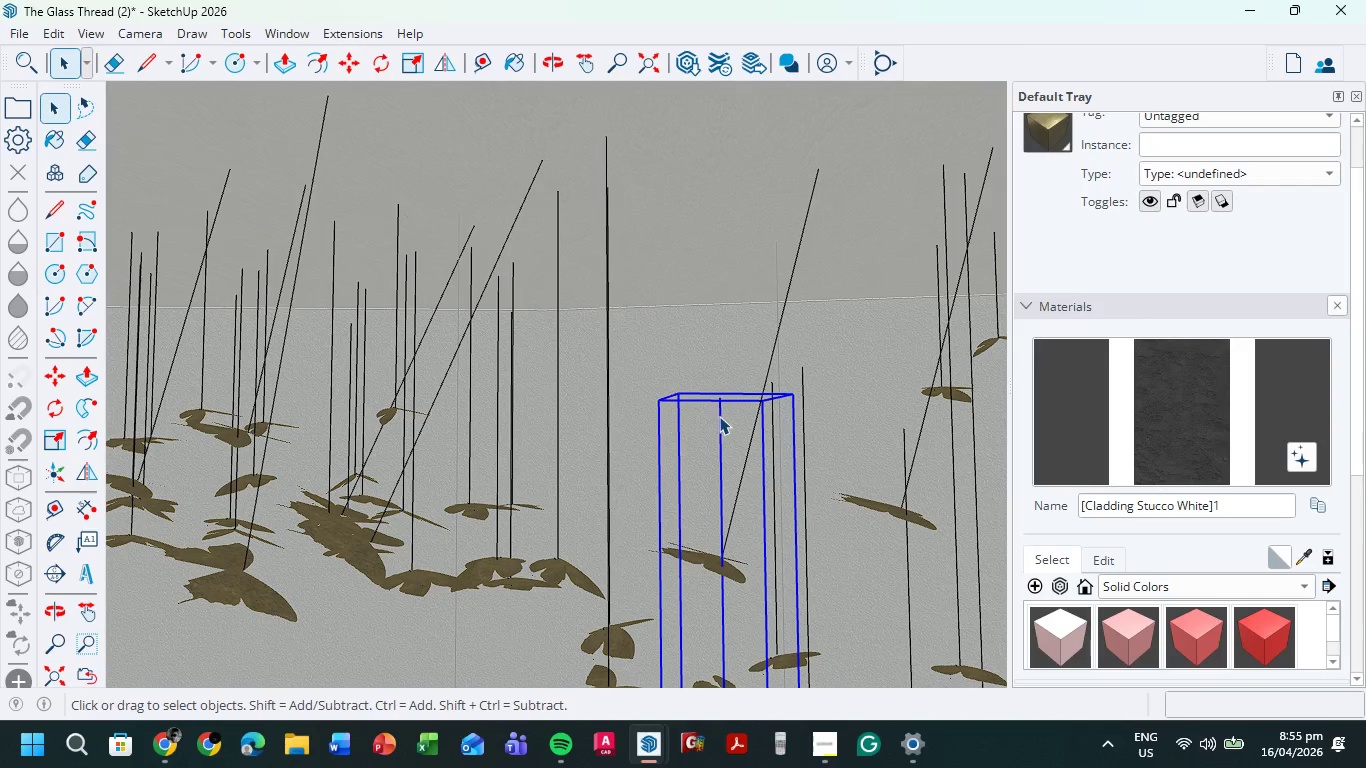 
key(S)
 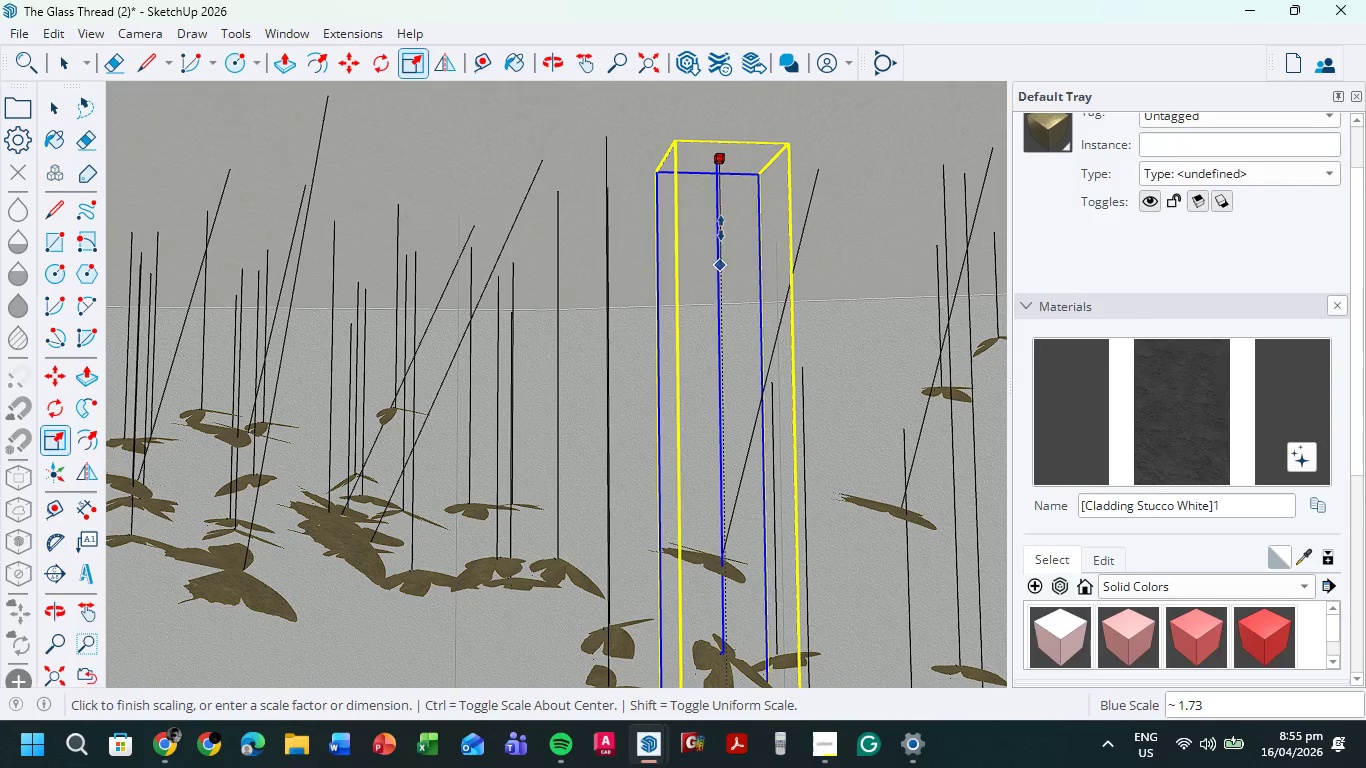 
left_click([721, 203])
 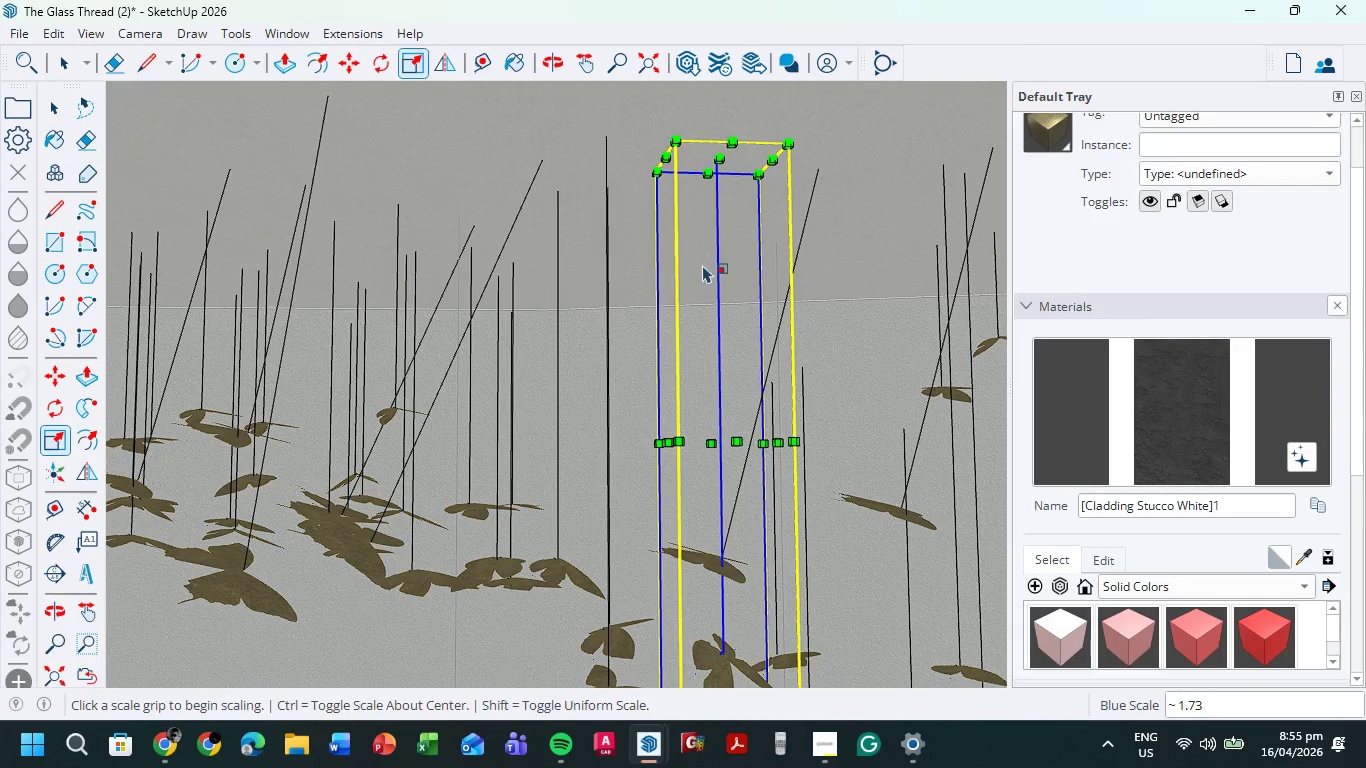 
scroll: coordinate [679, 293], scroll_direction: down, amount: 4.0
 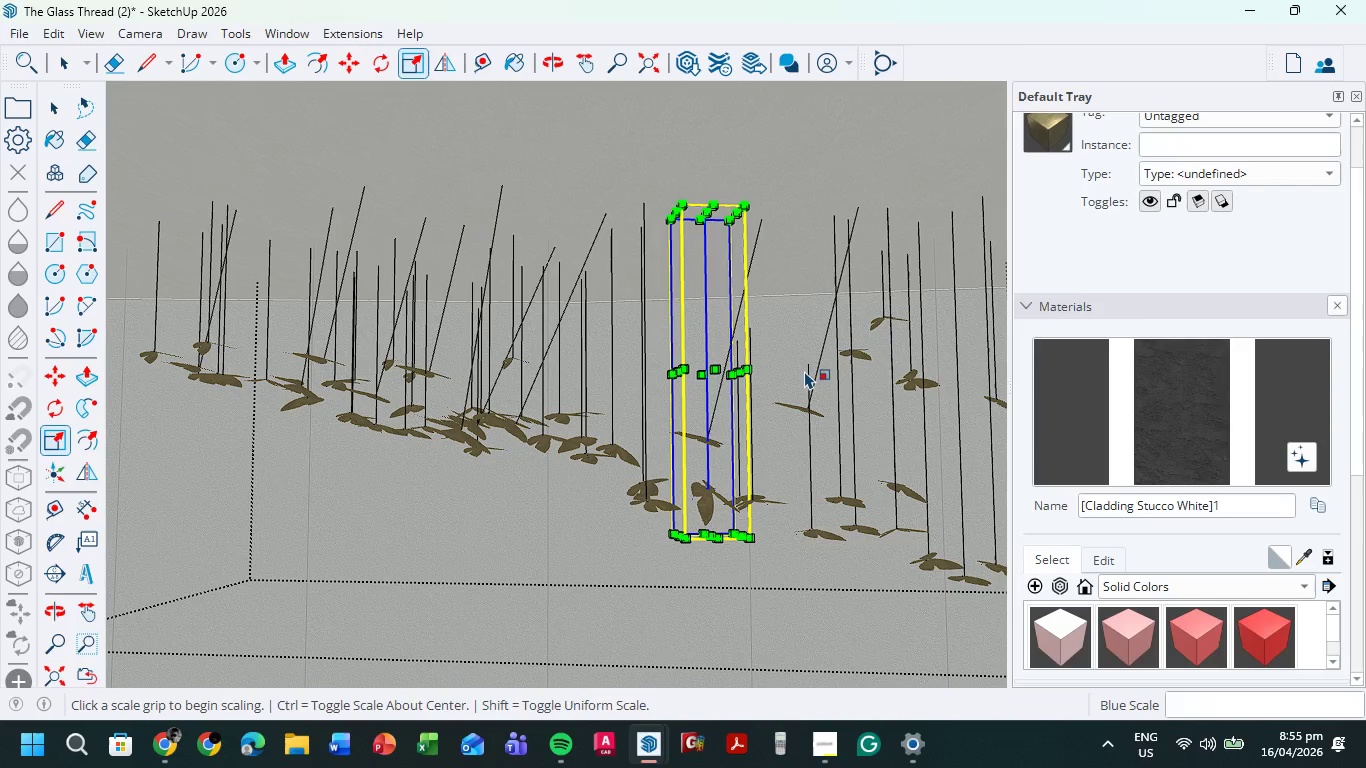 
key(Escape)
 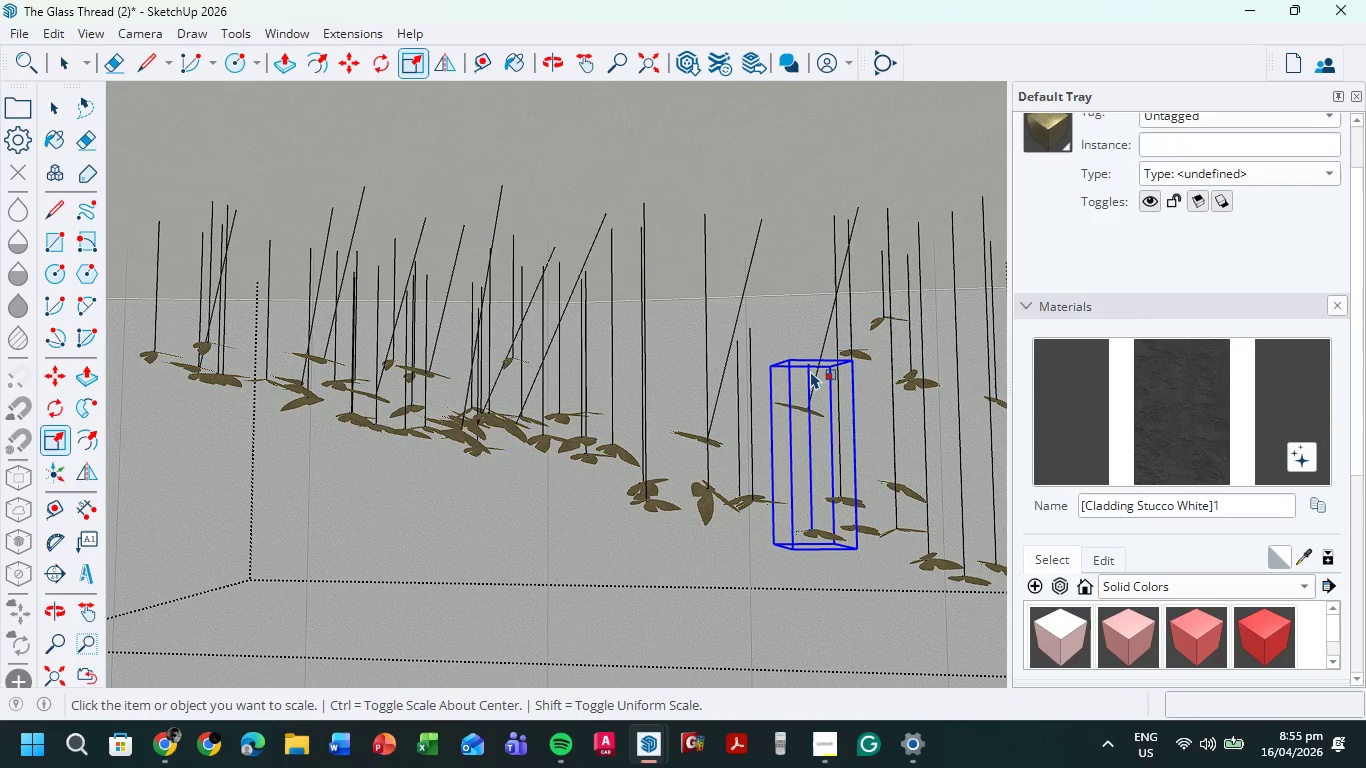 
left_click([810, 371])
 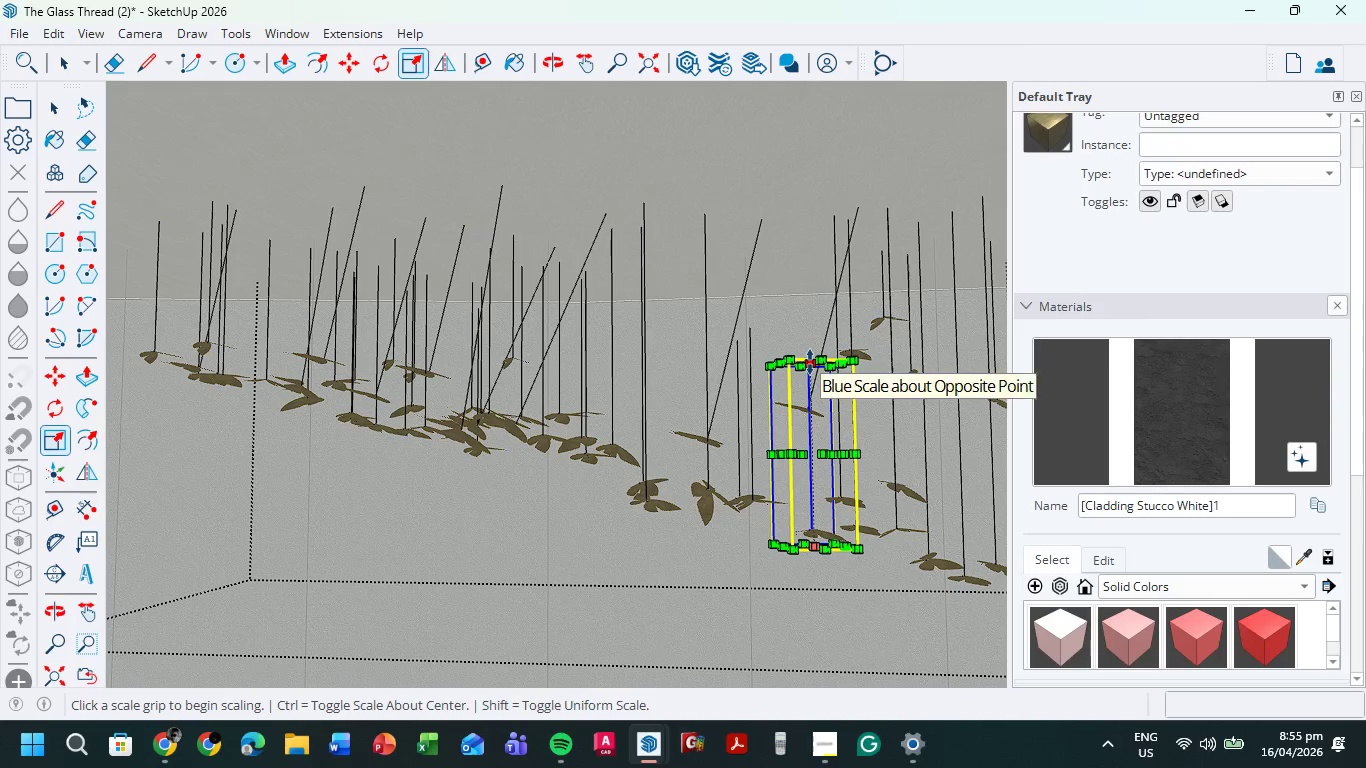 
left_click([810, 362])
 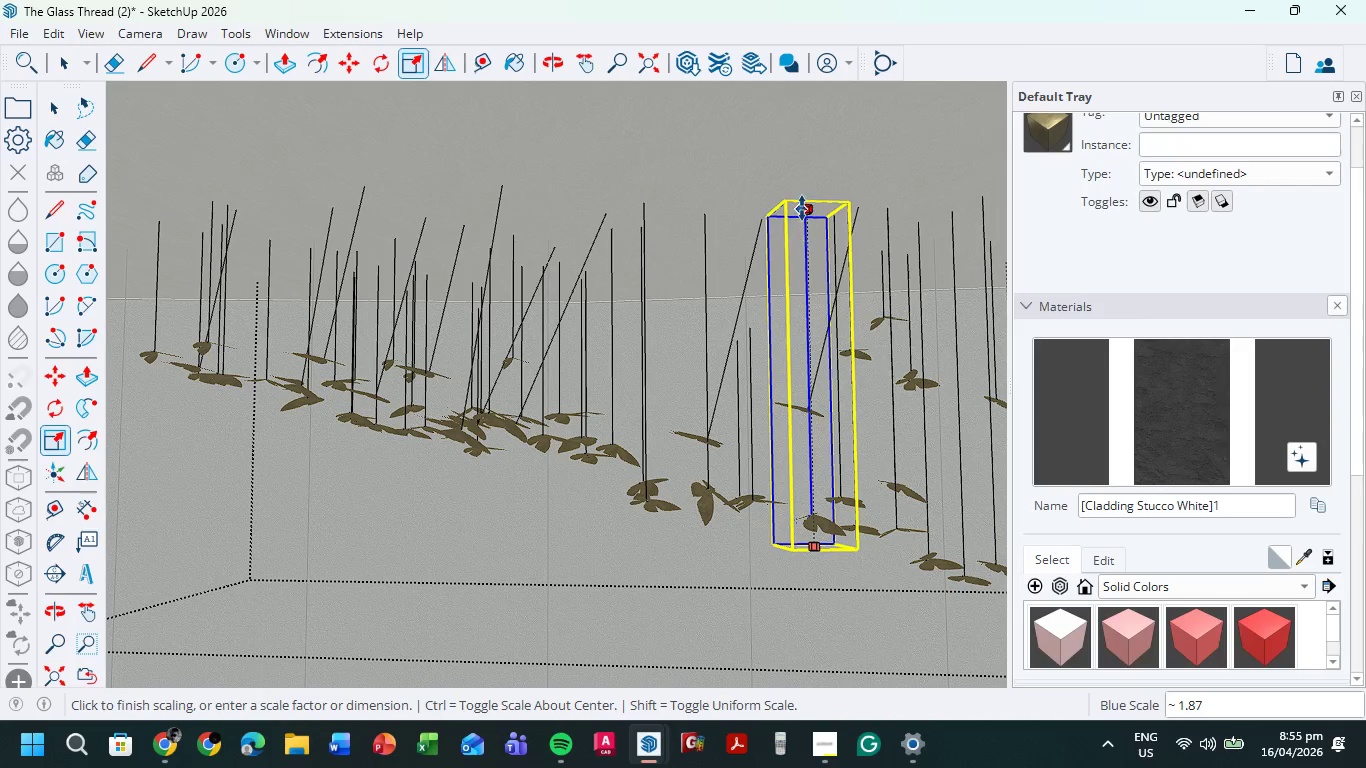 
left_click([802, 208])
 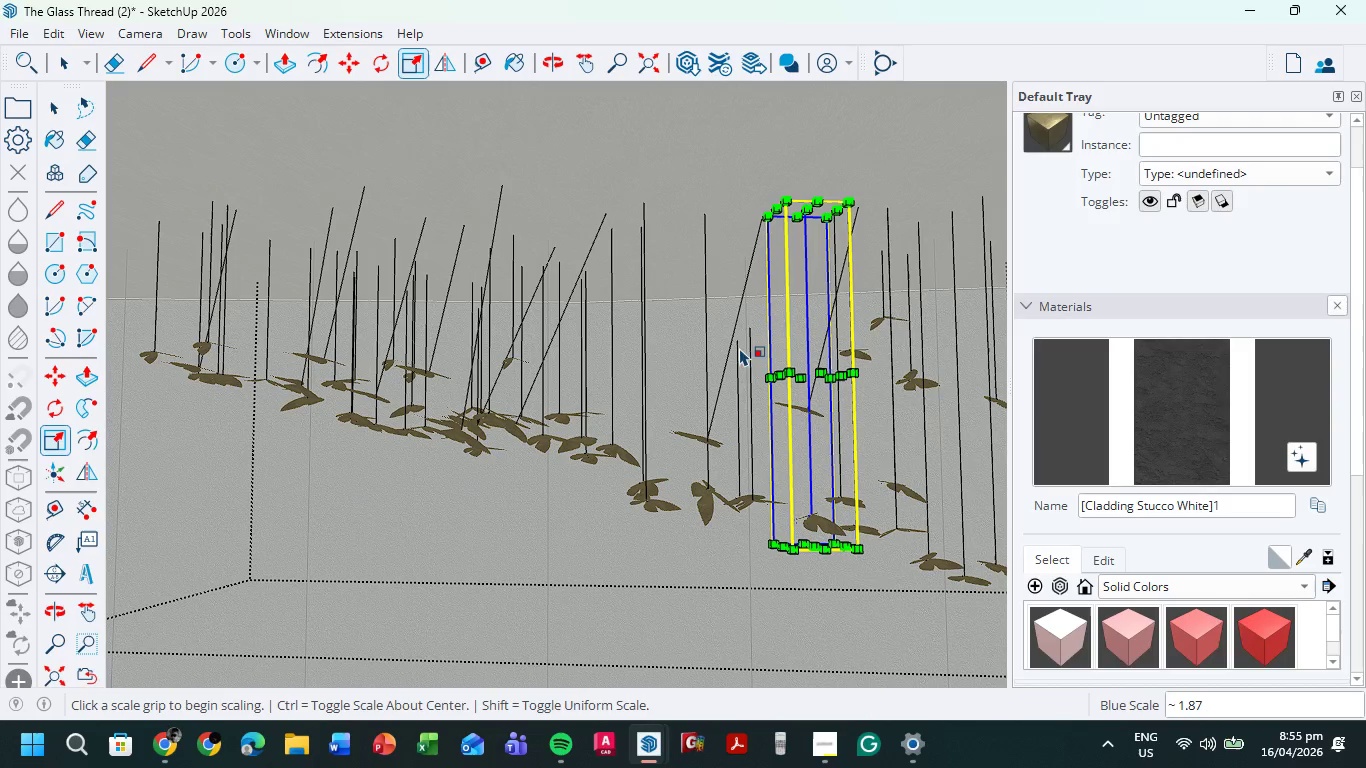 
left_click([702, 320])
 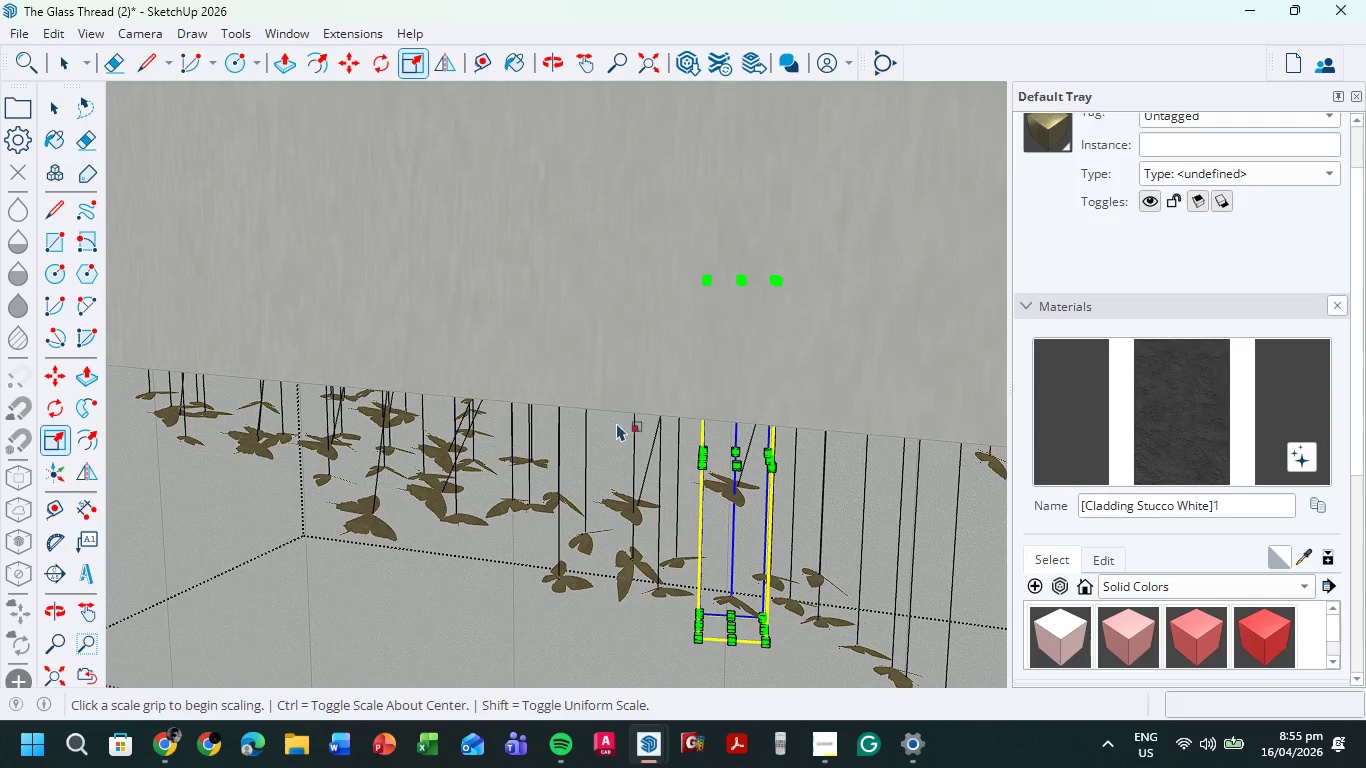 
scroll: coordinate [538, 305], scroll_direction: up, amount: 3.0
 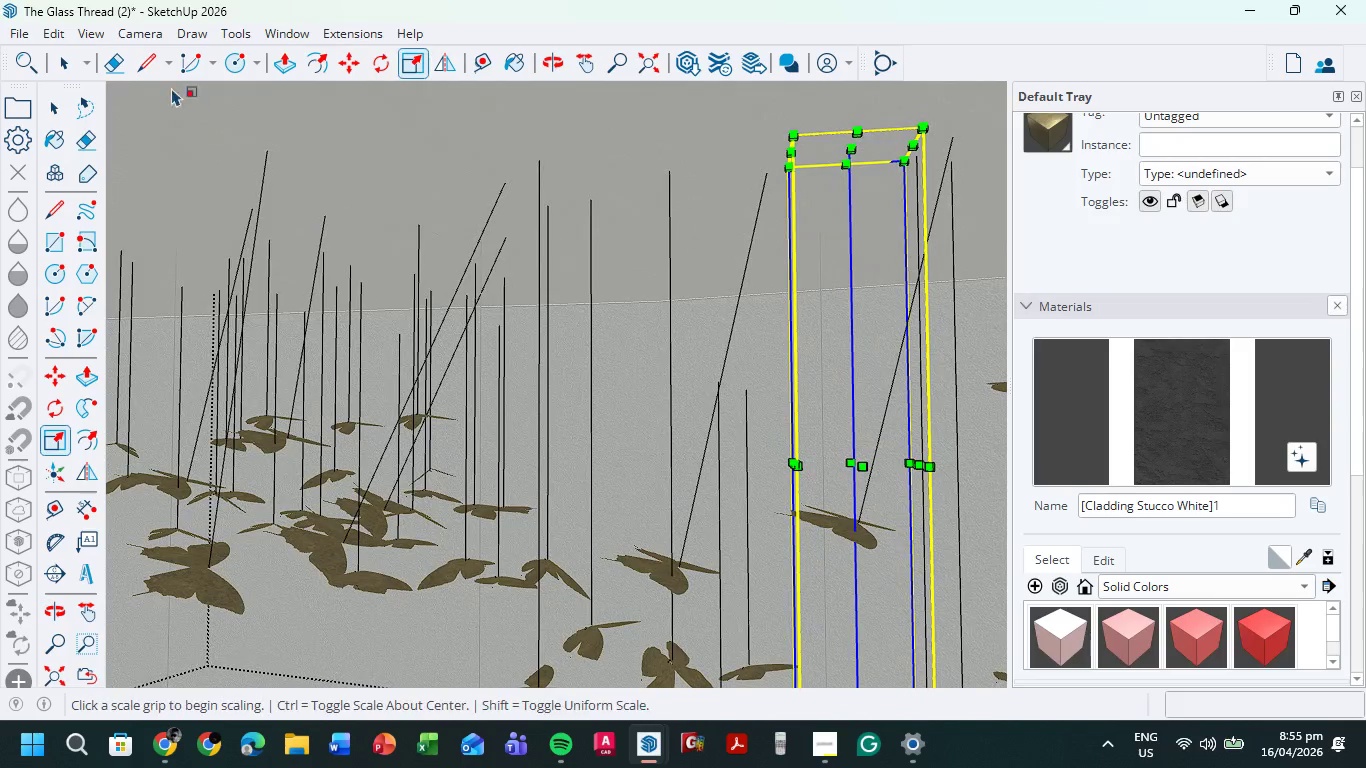 
left_click([65, 59])
 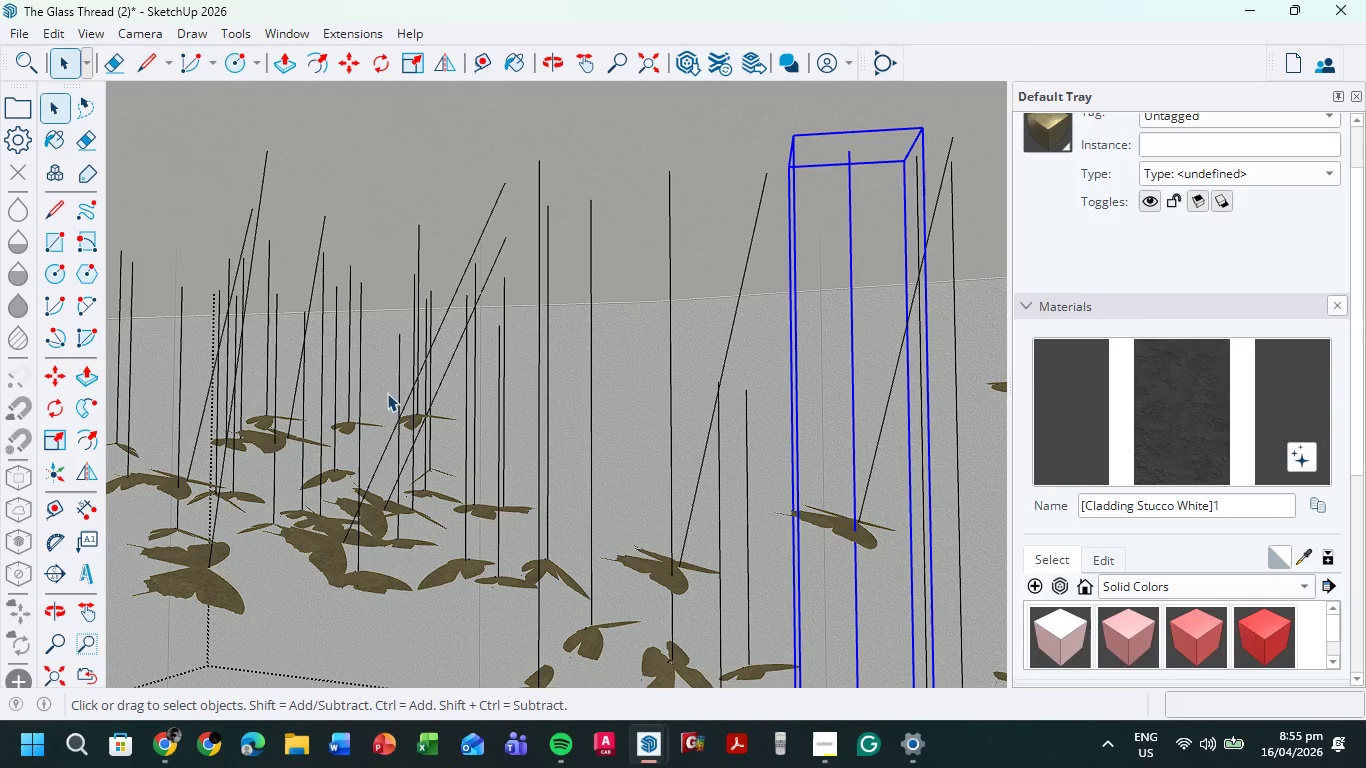 
left_click([396, 398])
 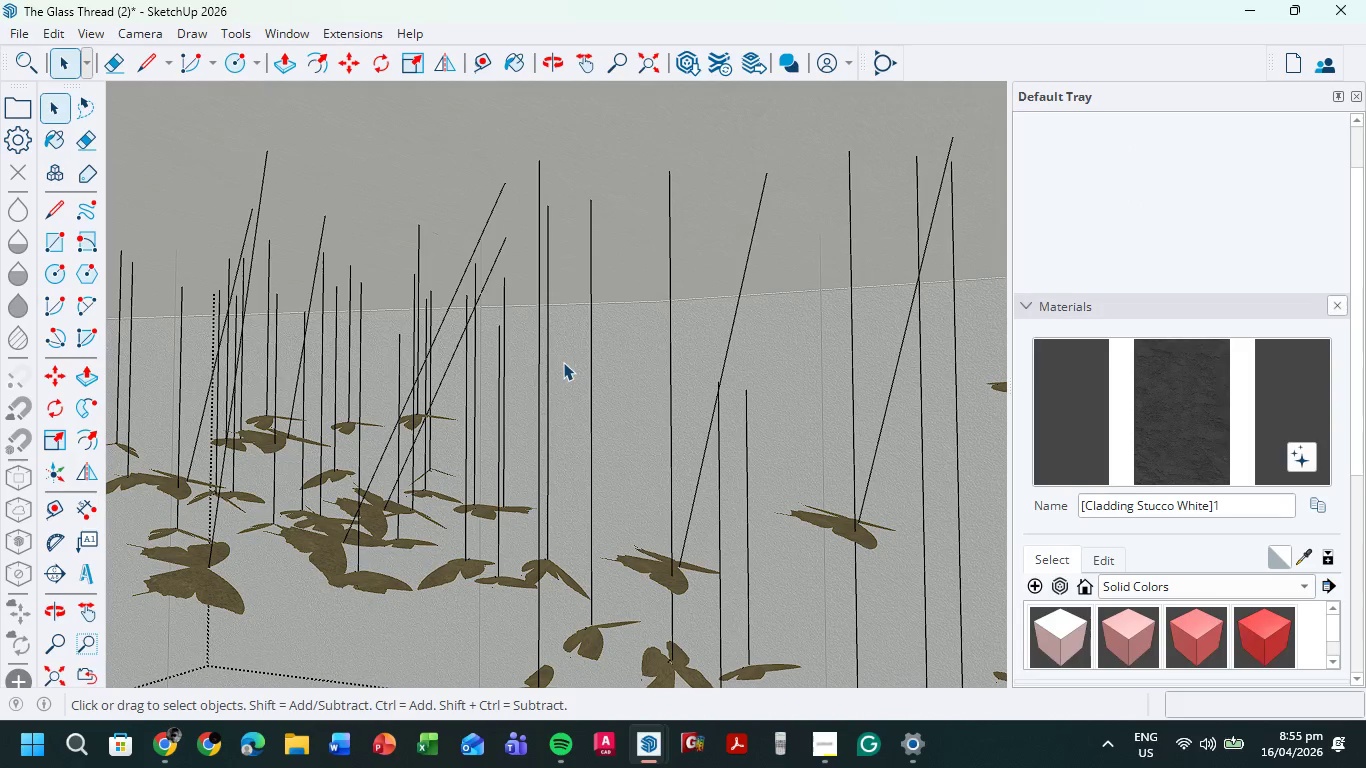 
scroll: coordinate [698, 401], scroll_direction: down, amount: 14.0
 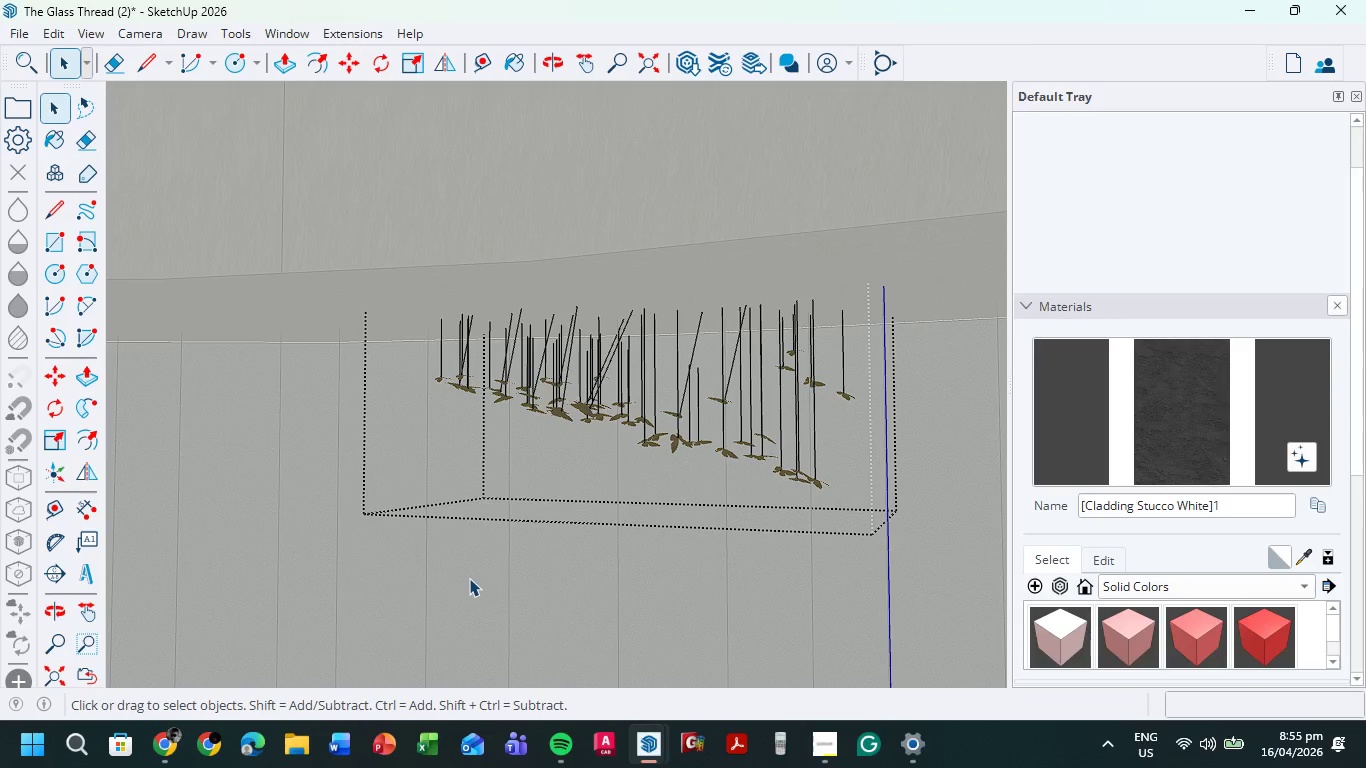 
double_click([469, 579])
 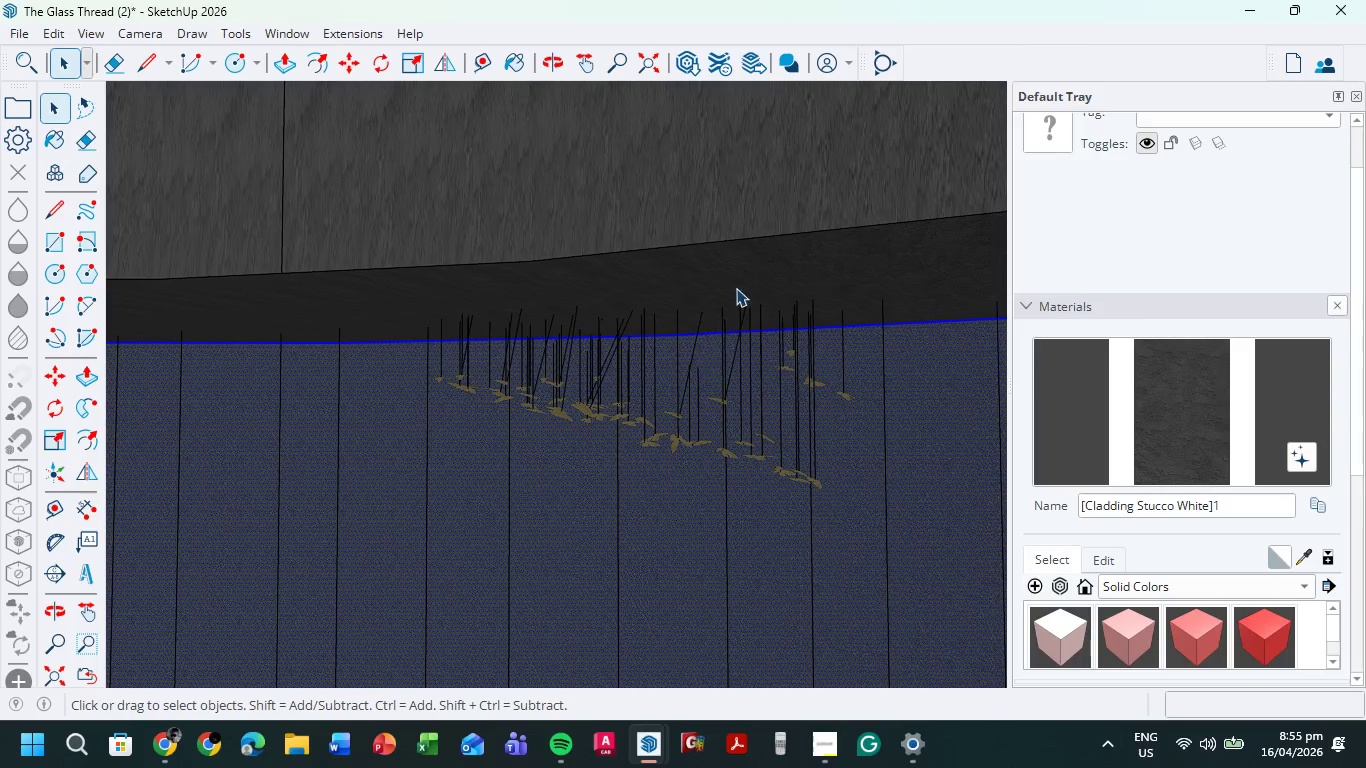 
left_click([725, 264])
 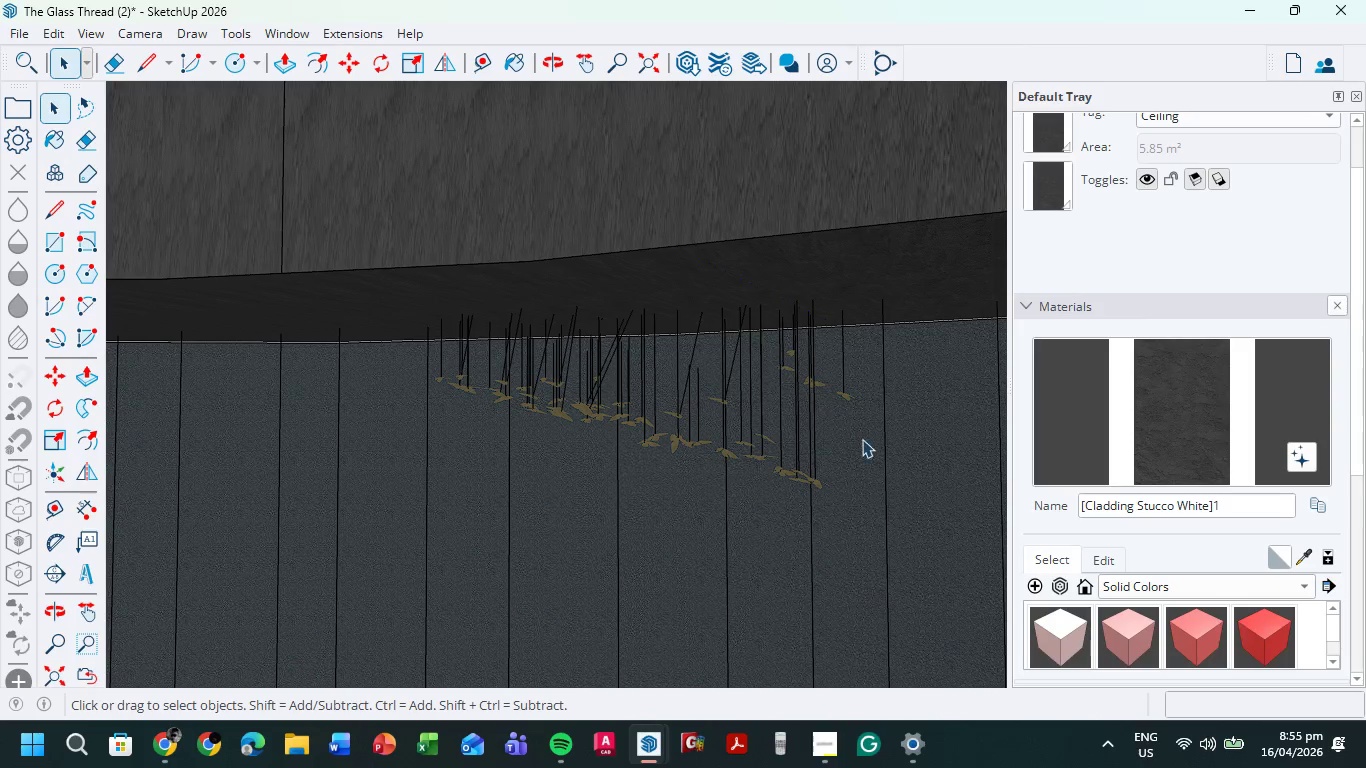 
left_click([876, 459])
 